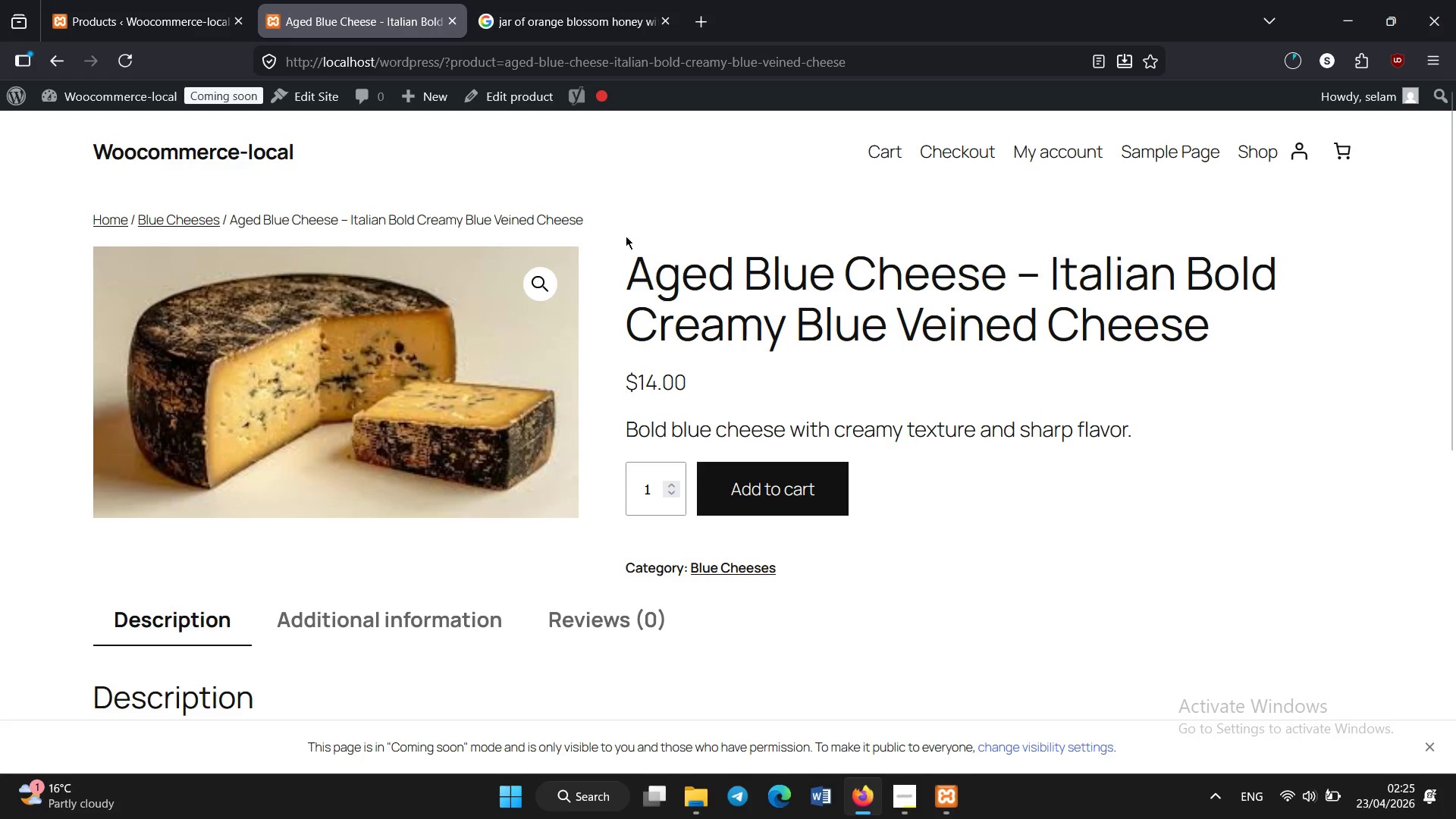 
scroll: coordinate [631, 274], scroll_direction: down, amount: 4.0
 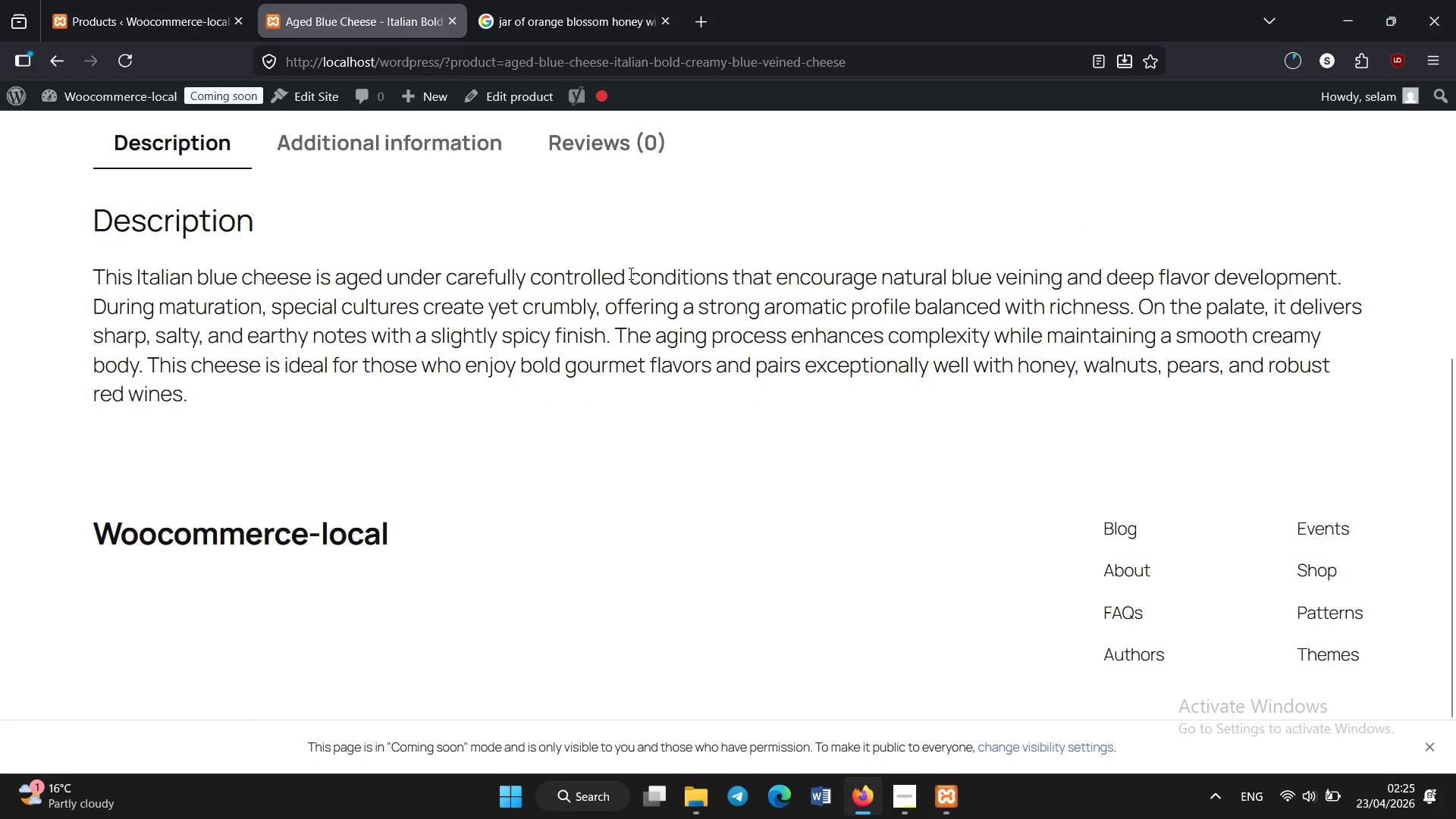 
scroll: coordinate [631, 274], scroll_direction: up, amount: 10.0
 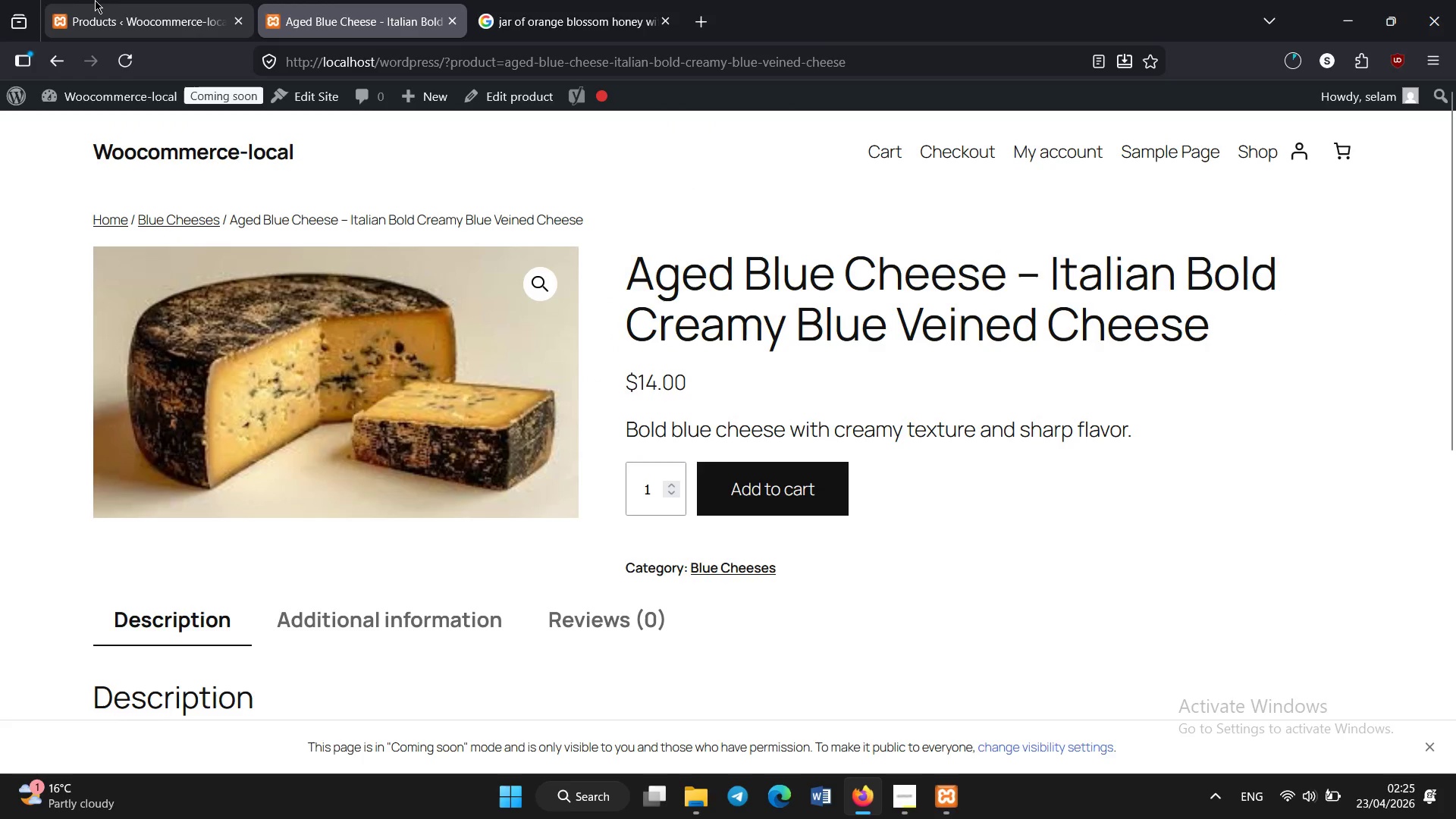 
left_click([78, 0])
 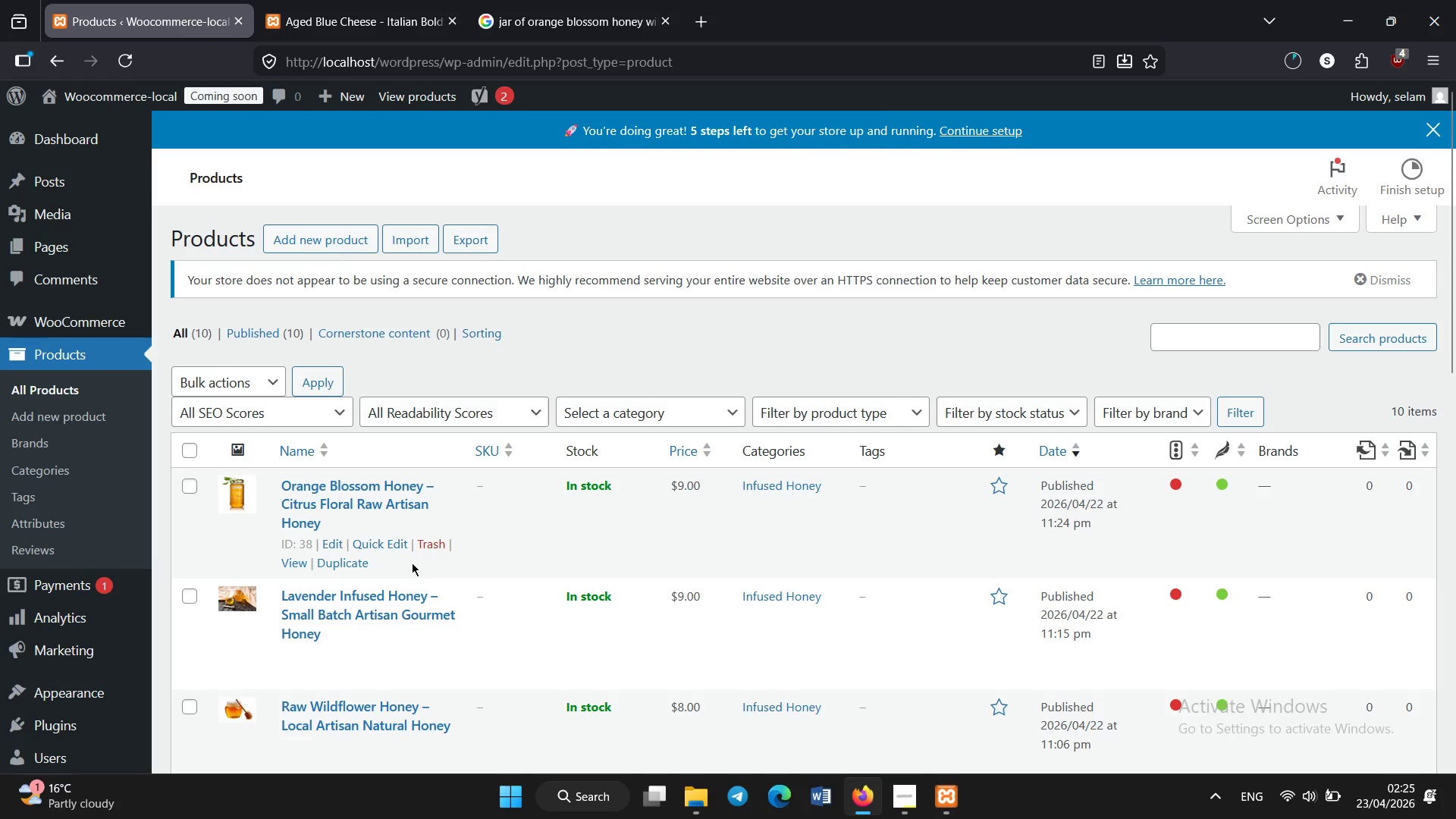 
scroll: coordinate [412, 563], scroll_direction: down, amount: 10.0
 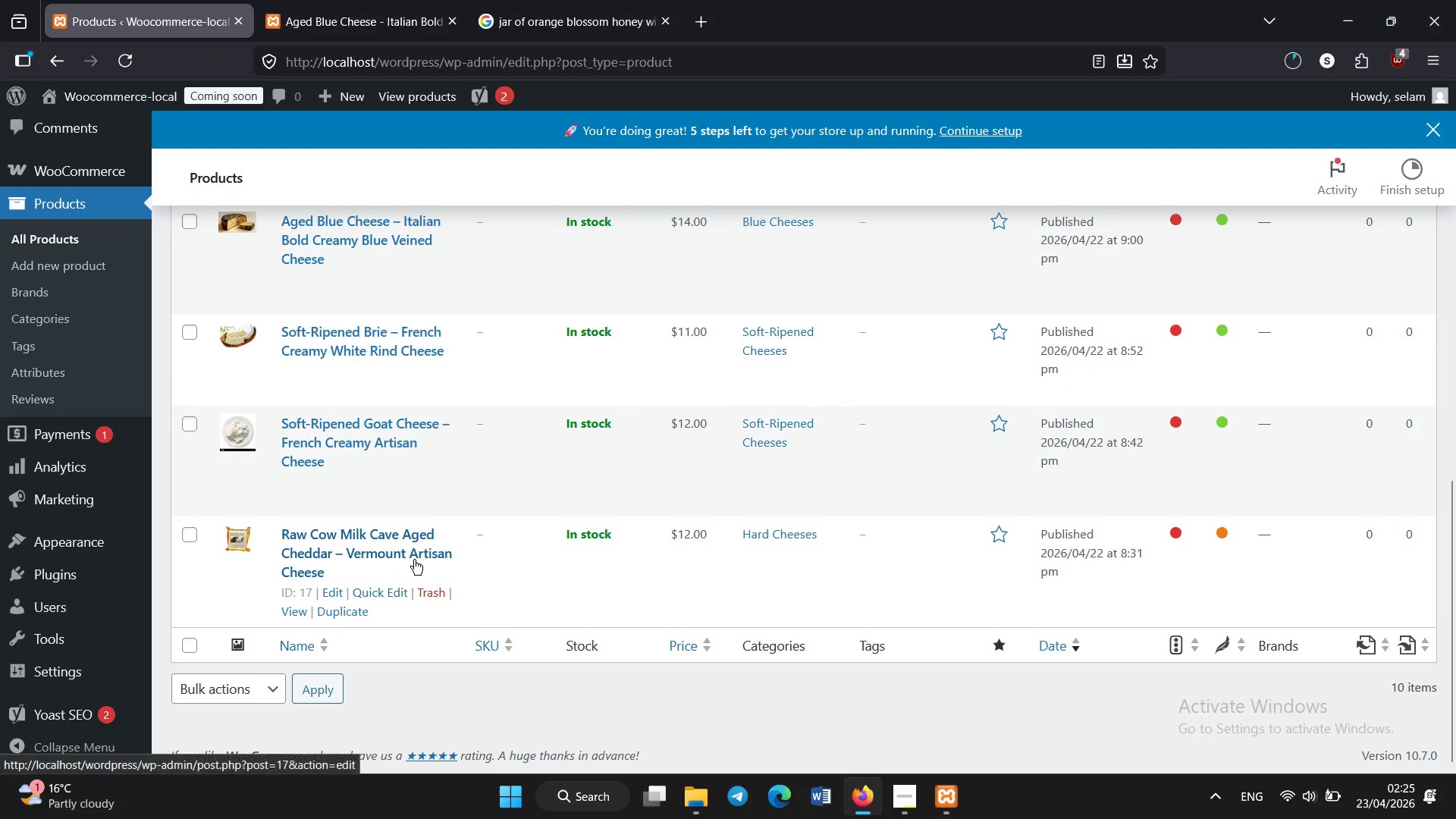 
scroll: coordinate [414, 560], scroll_direction: up, amount: 4.0
 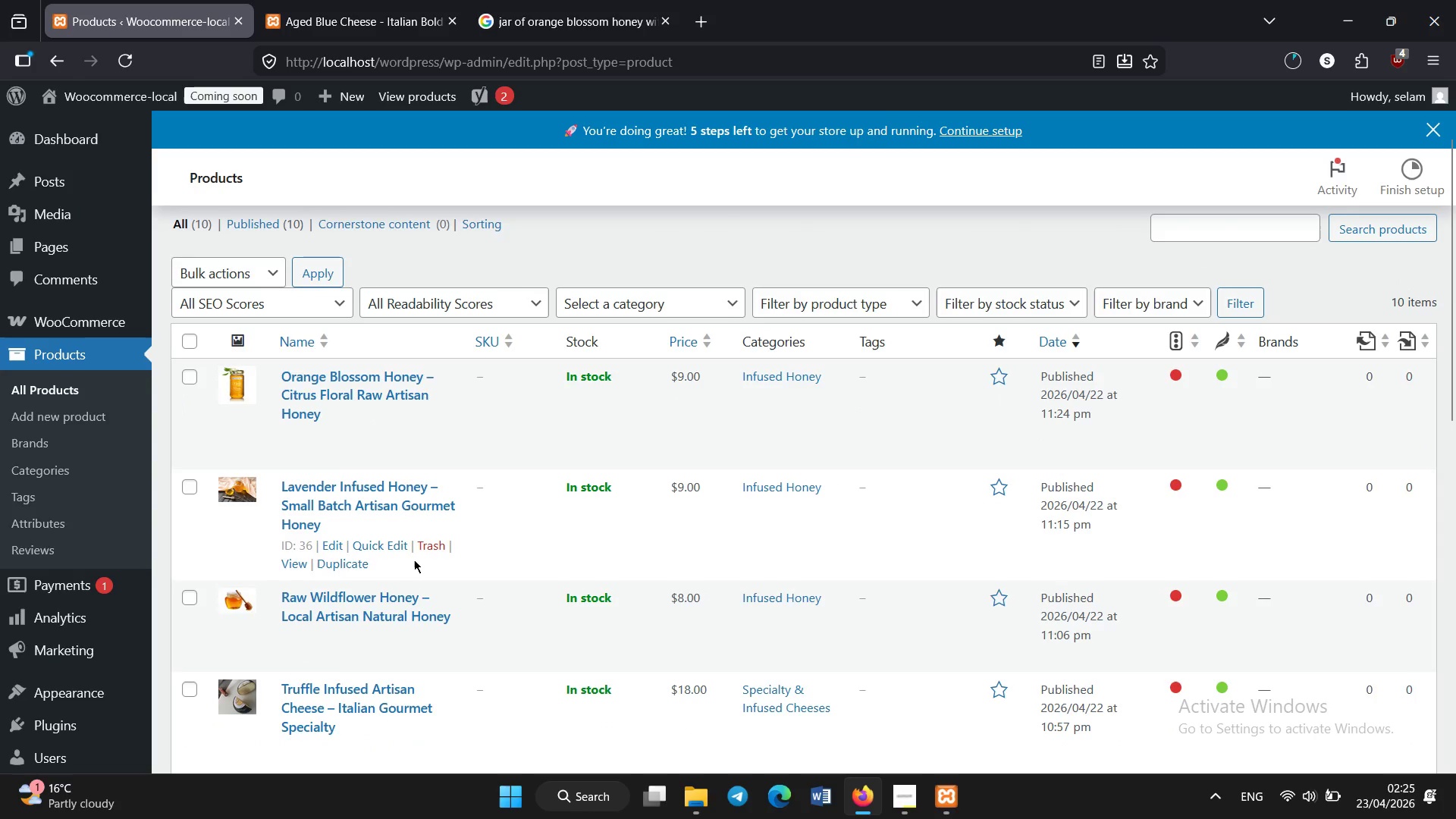 
scroll: coordinate [414, 560], scroll_direction: down, amount: 8.0
 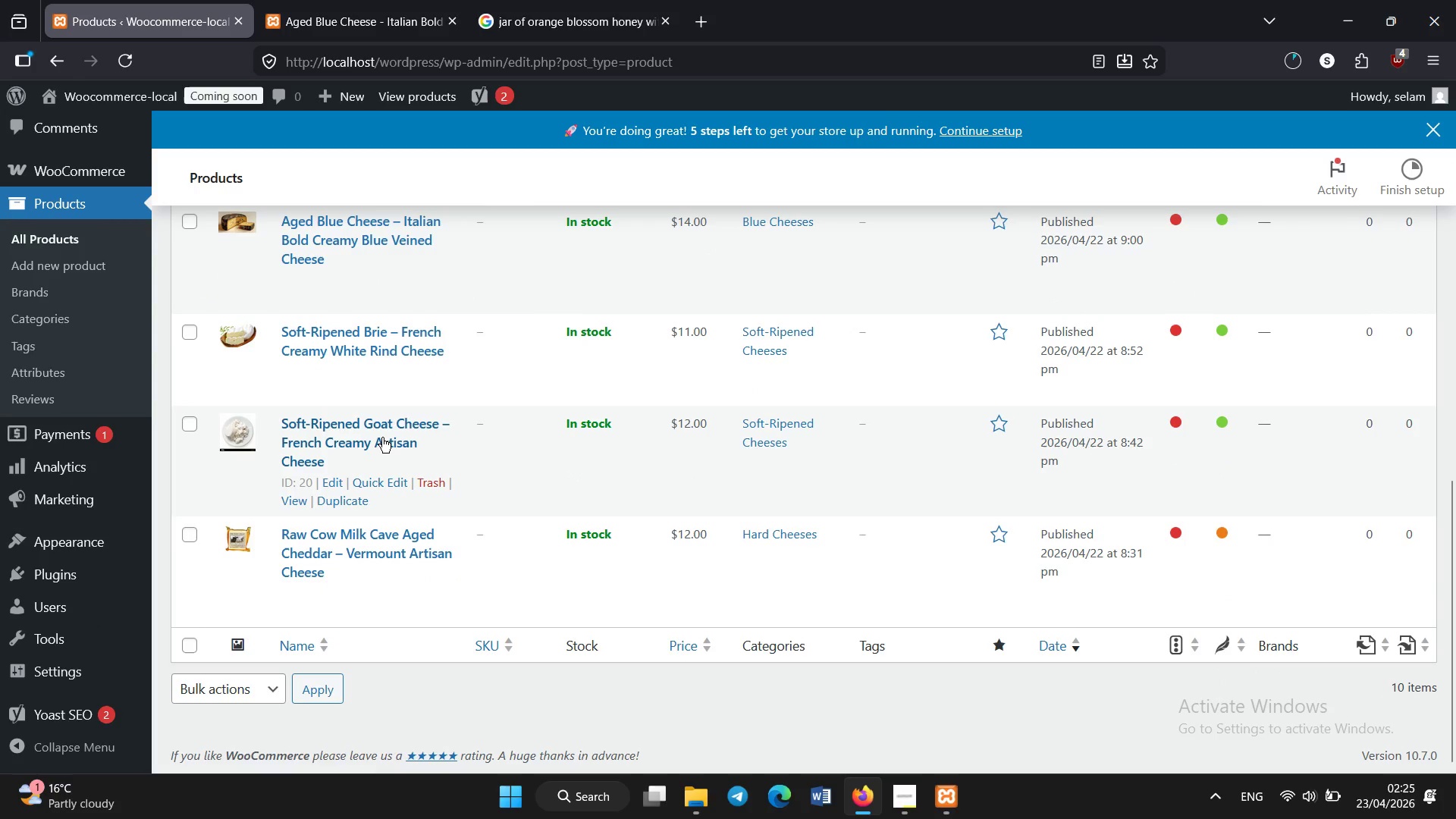 
left_click([381, 438])
 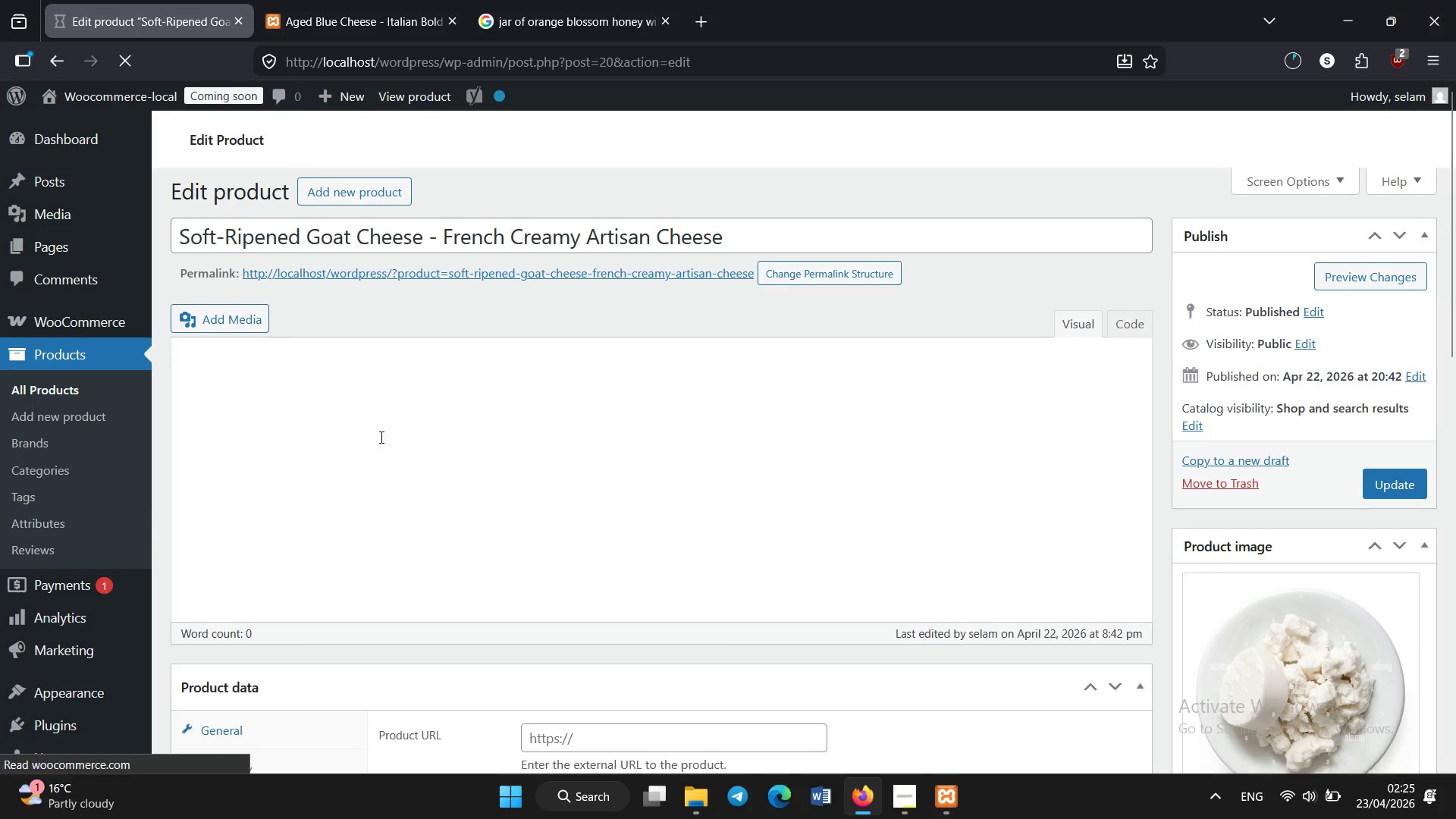 
wait(8.64)
 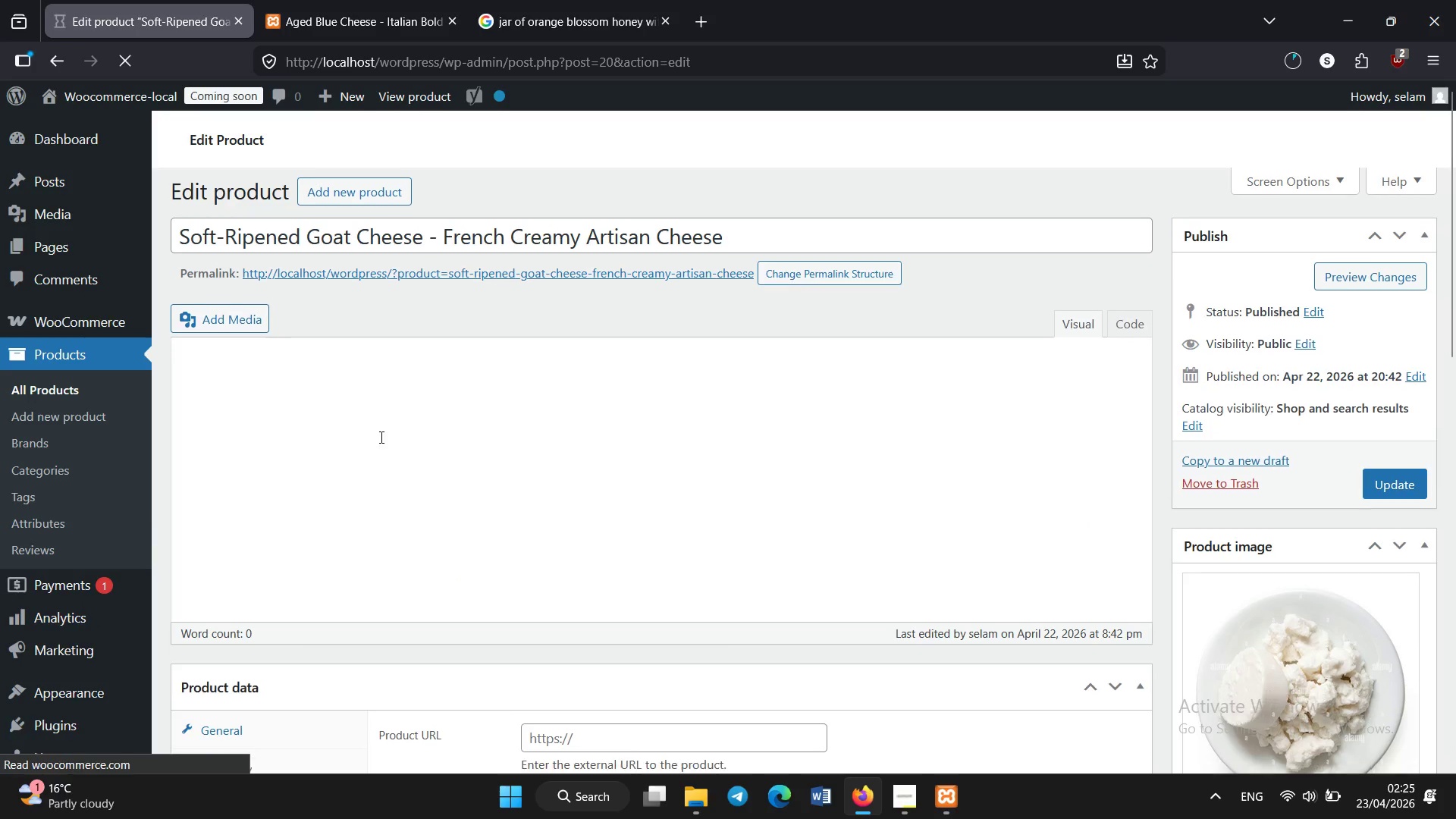 
scroll: coordinate [381, 438], scroll_direction: down, amount: 3.0
 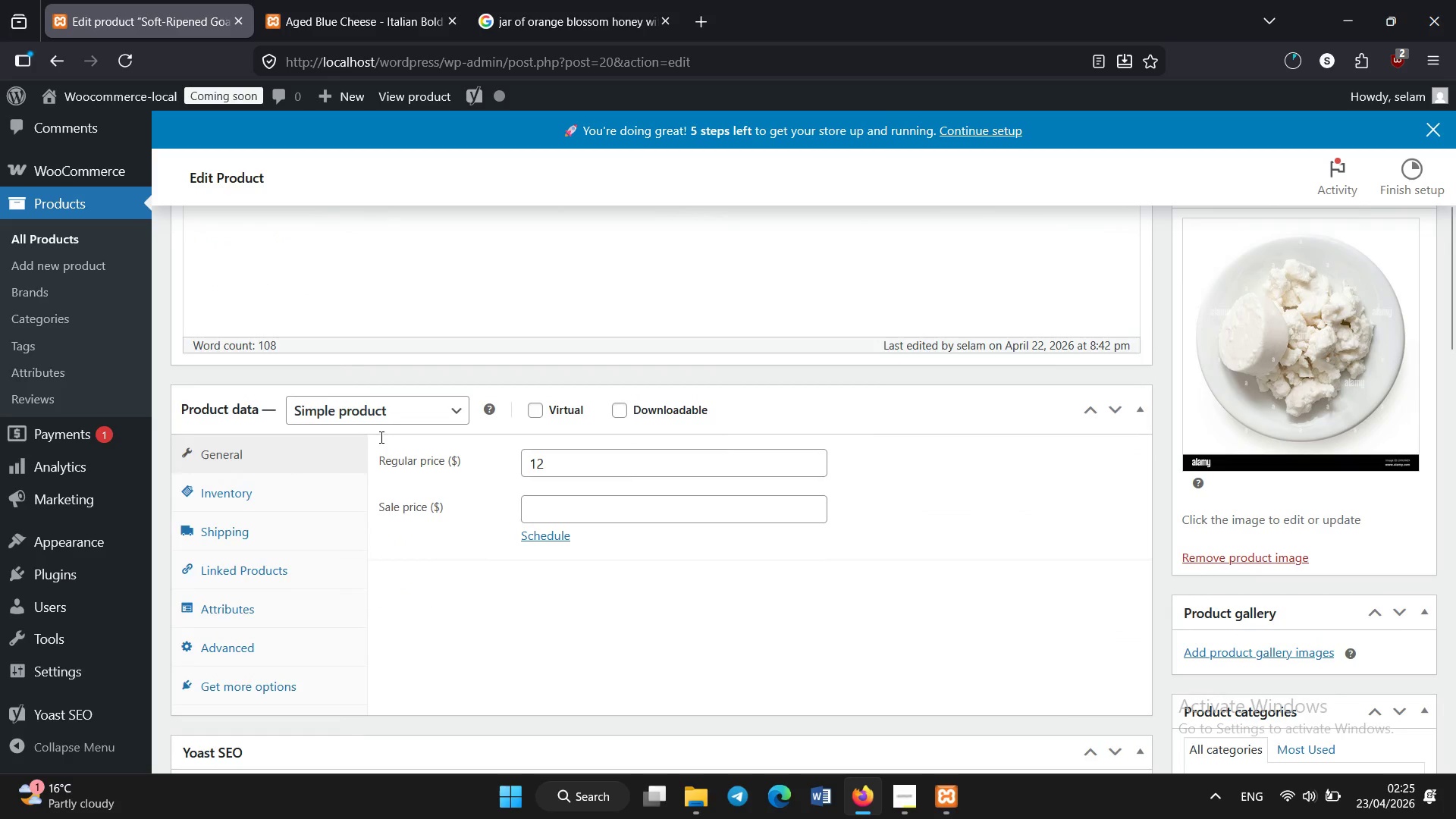 
scroll: coordinate [381, 438], scroll_direction: up, amount: 1.0
 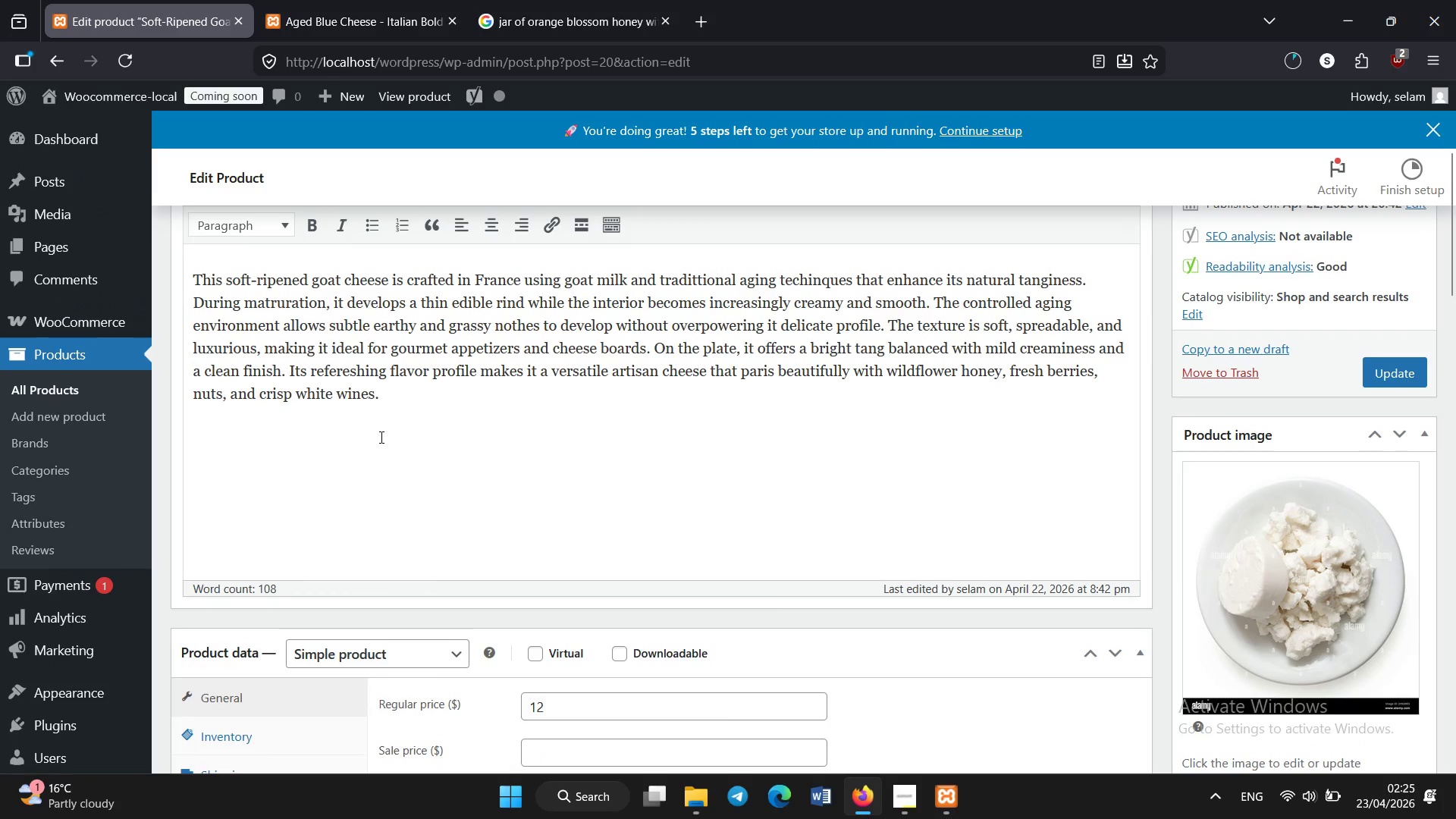 
scroll: coordinate [381, 438], scroll_direction: down, amount: 1.0
 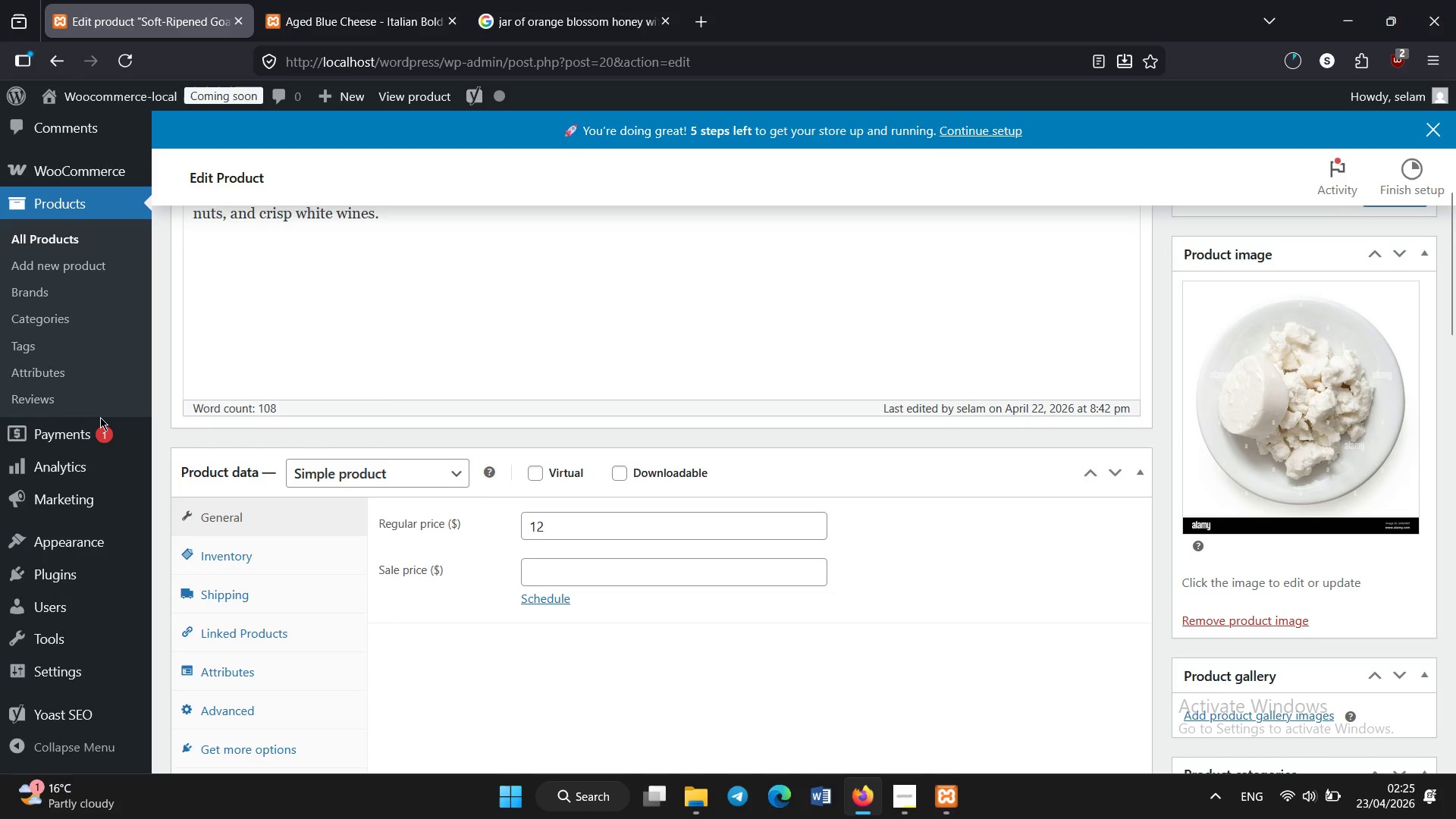 
mouse_move([70, 166])
 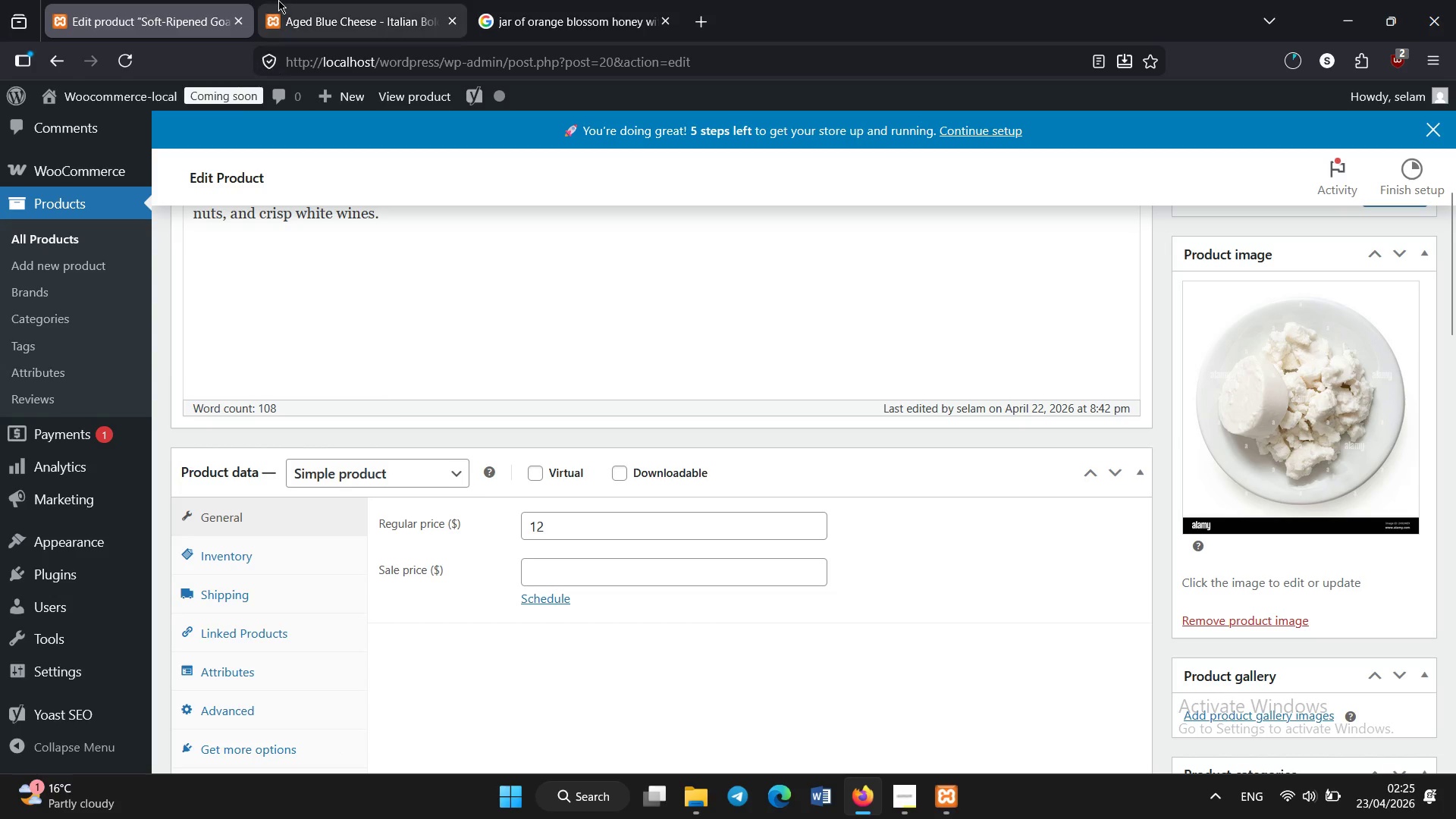 
left_click([278, 0])
 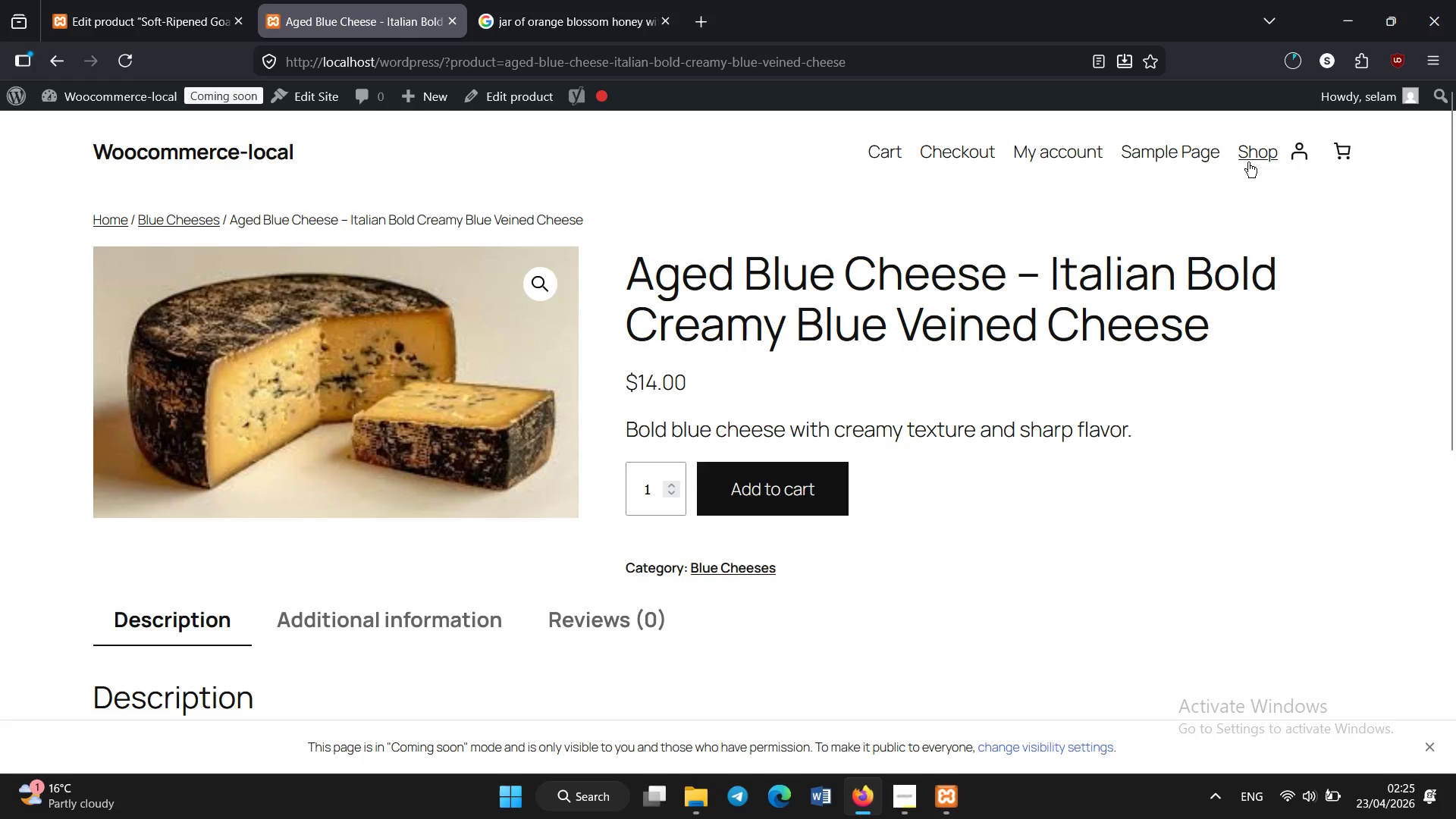 
left_click([1257, 157])
 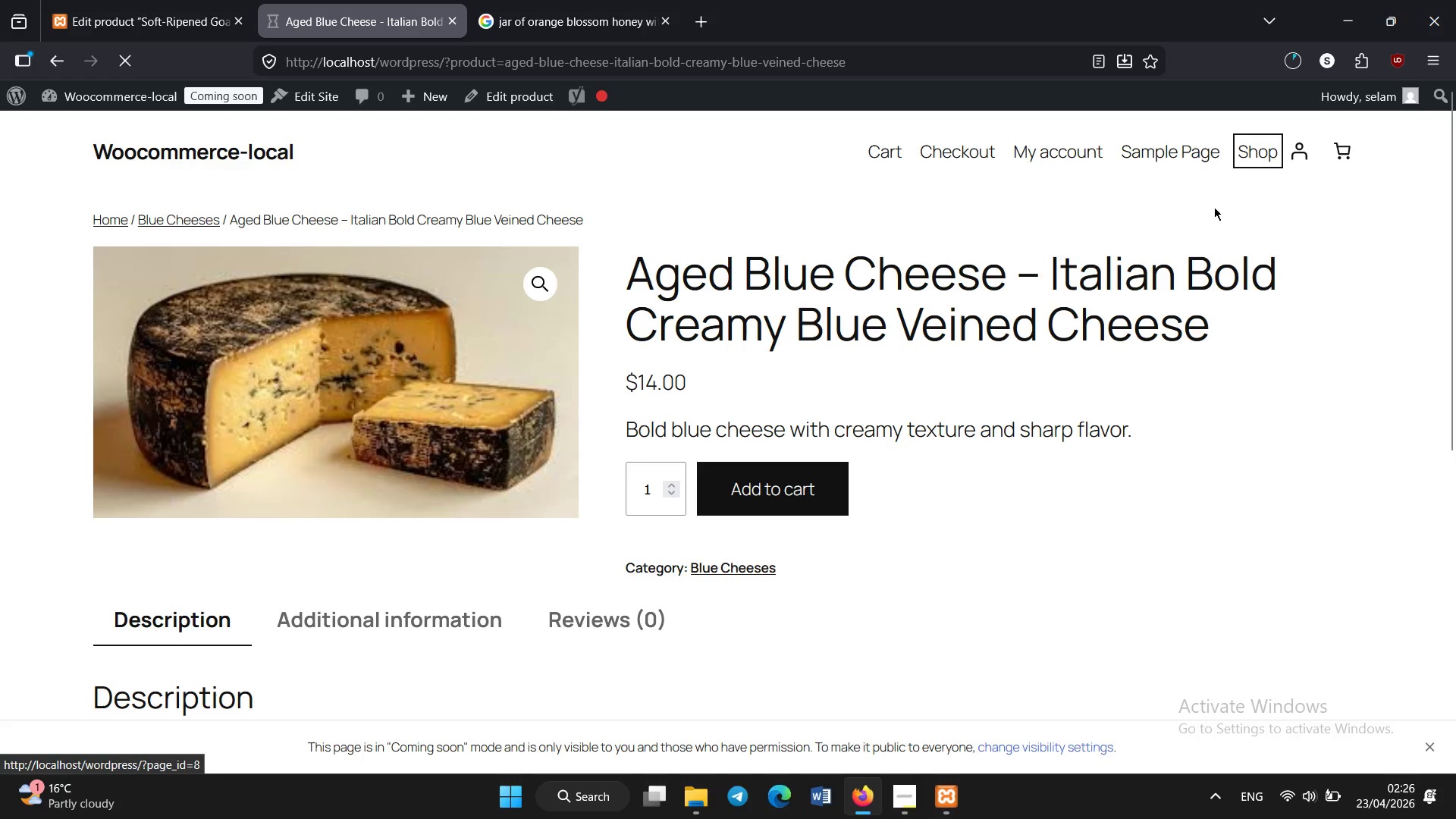 
mouse_move([1112, 252])
 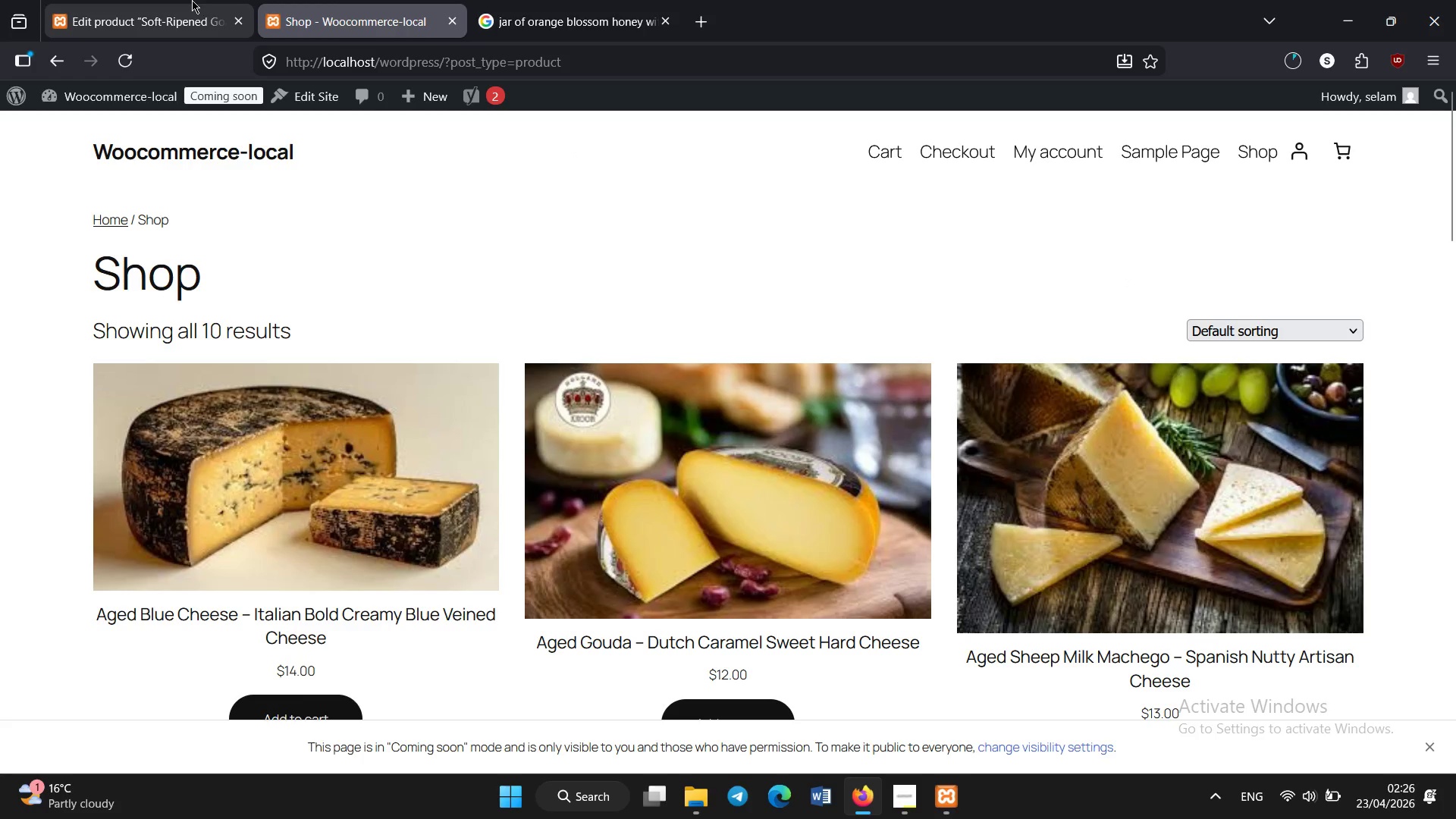 
left_click([192, 0])
 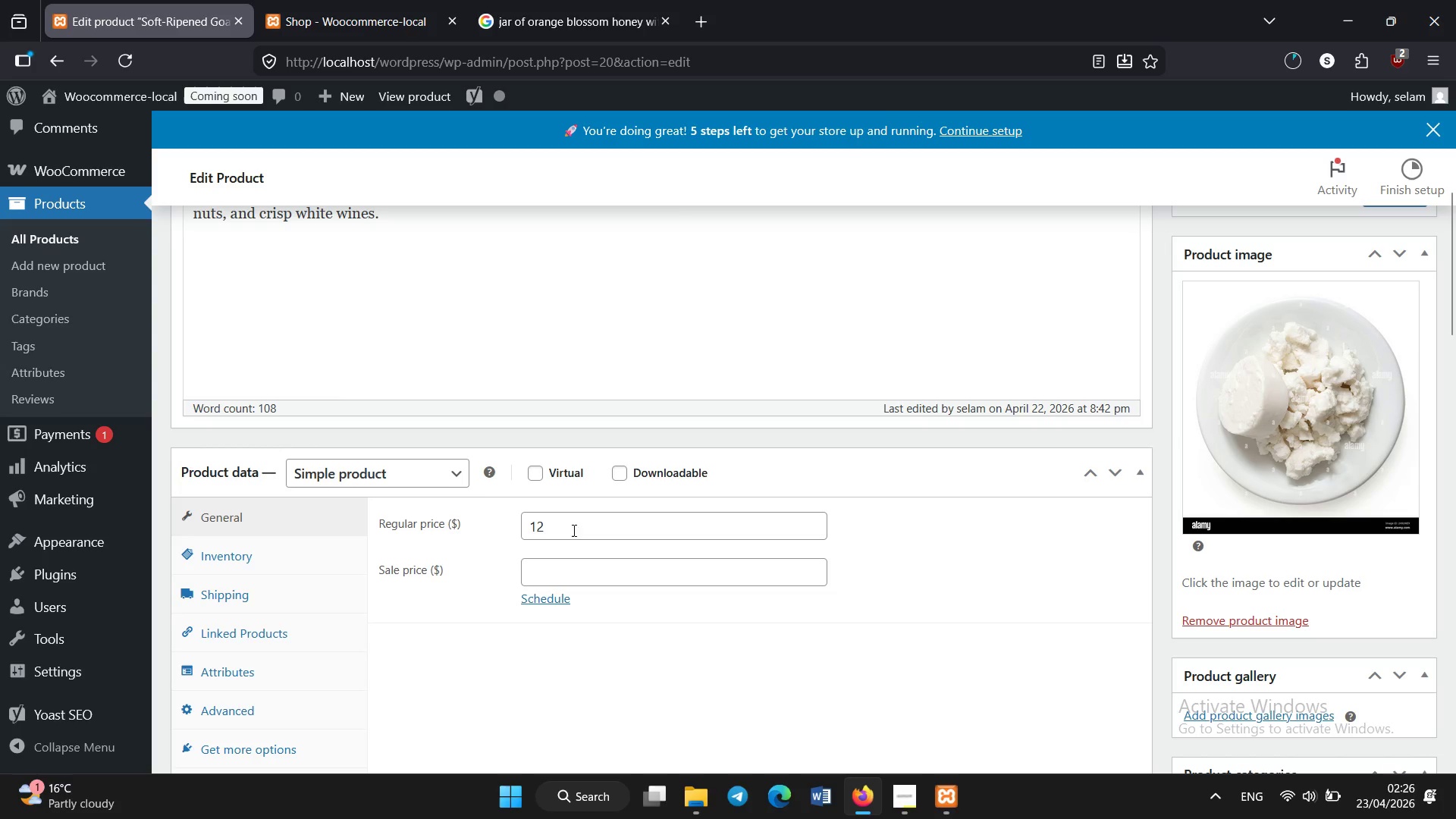 
scroll: coordinate [385, 609], scroll_direction: none, amount: 0.0
 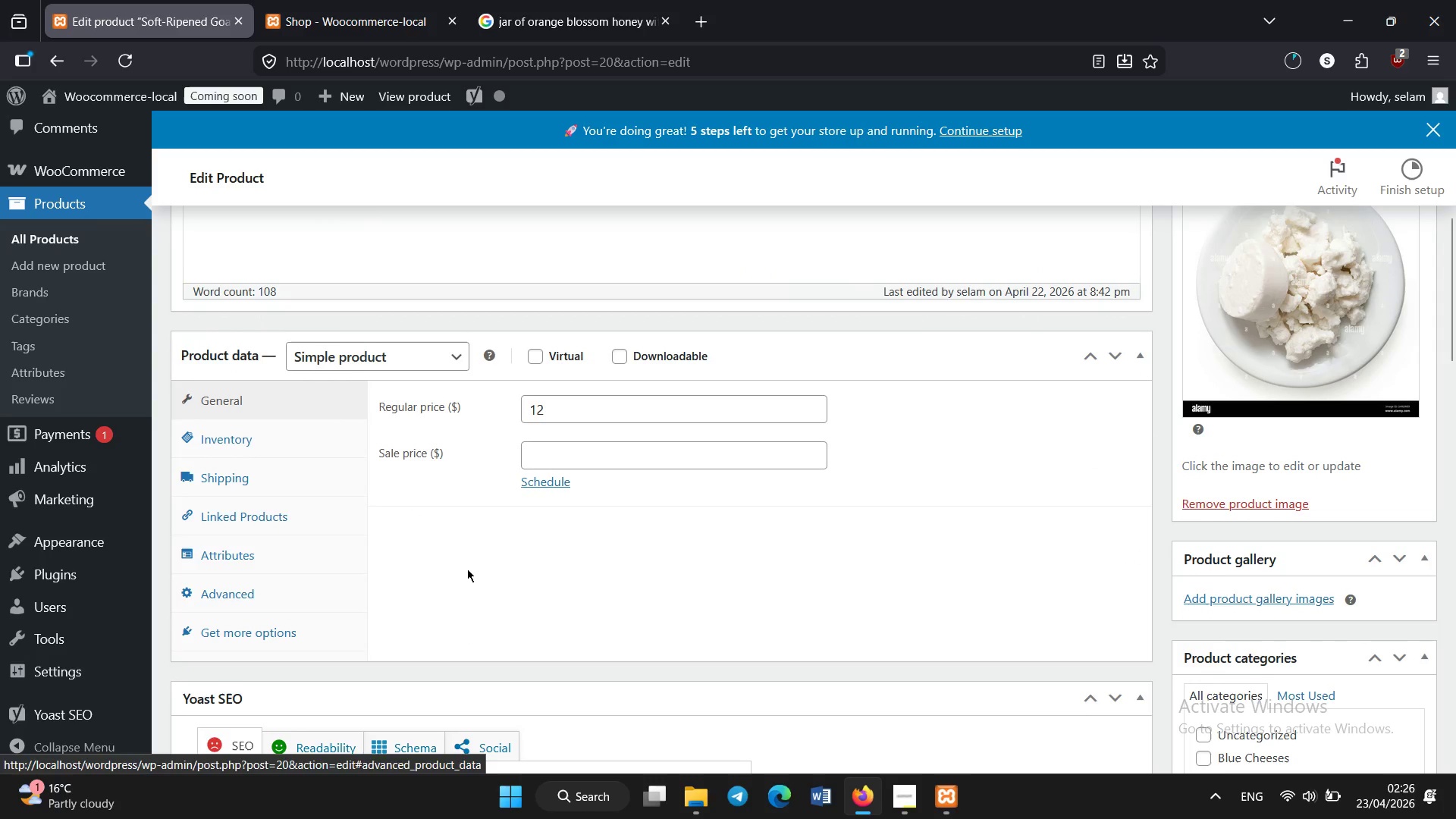 
scroll: coordinate [467, 569], scroll_direction: down, amount: 1.0
 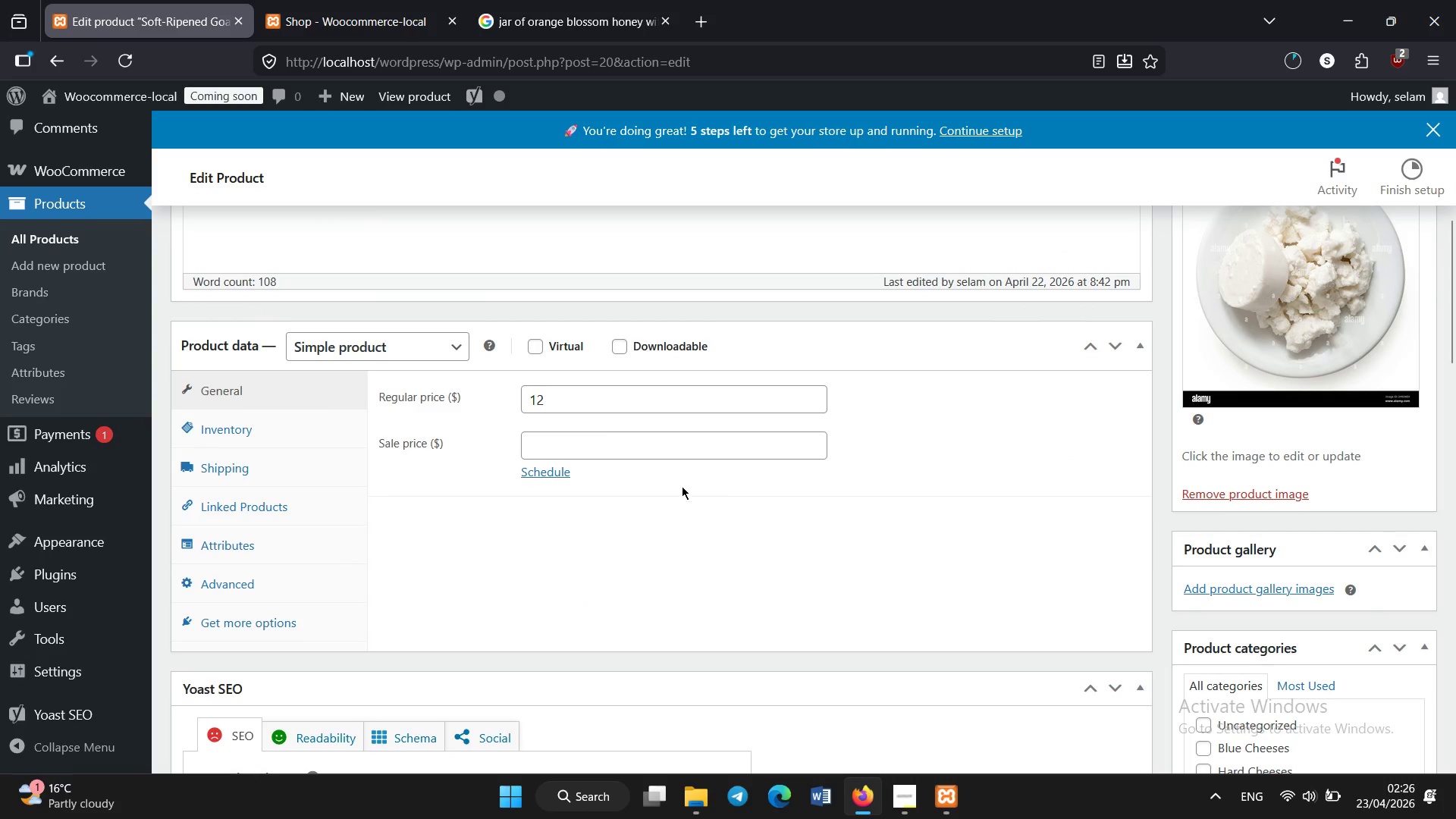 
scroll: coordinate [676, 492], scroll_direction: none, amount: 0.0
 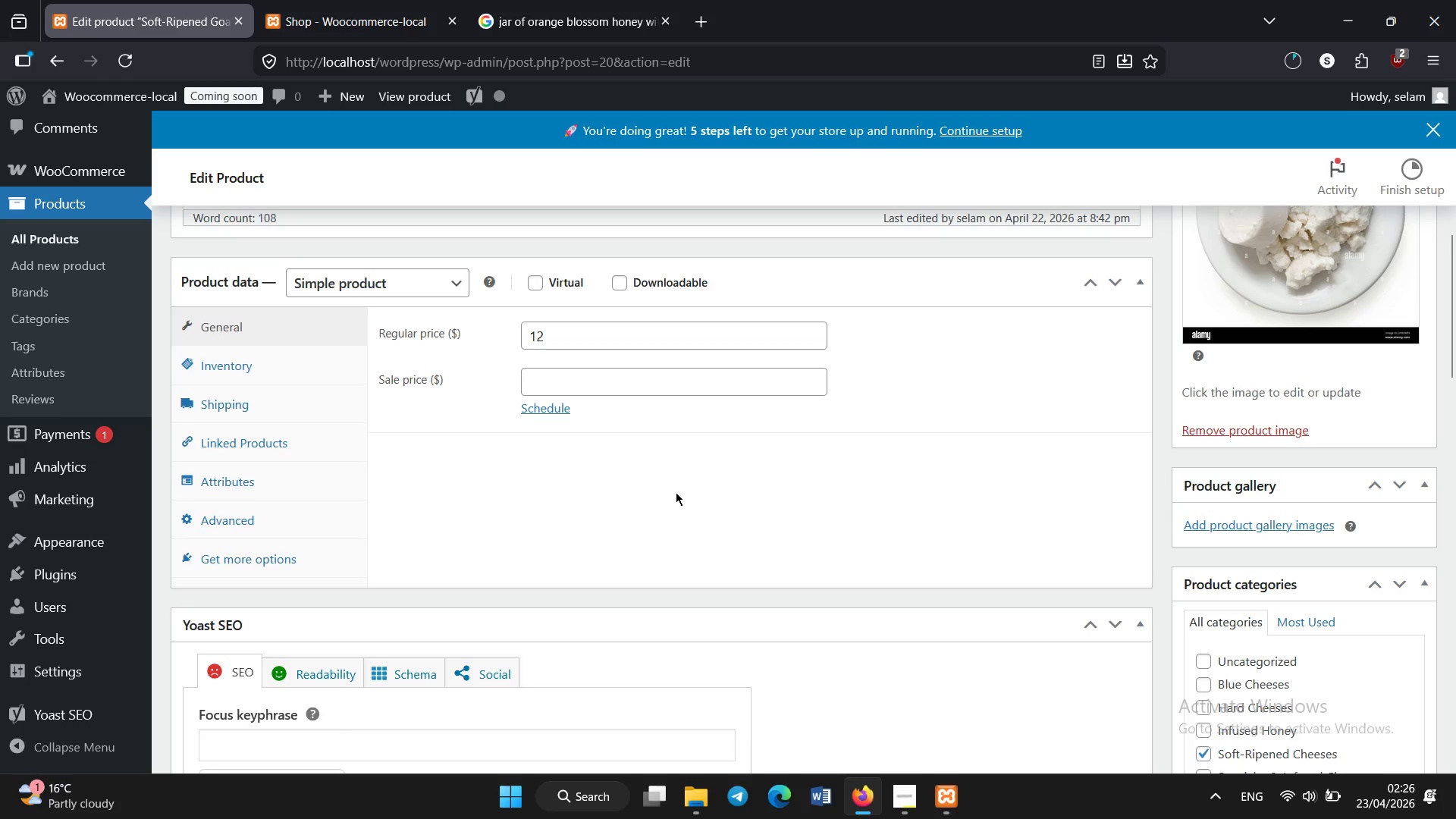 
scroll: coordinate [657, 503], scroll_direction: down, amount: 2.0
 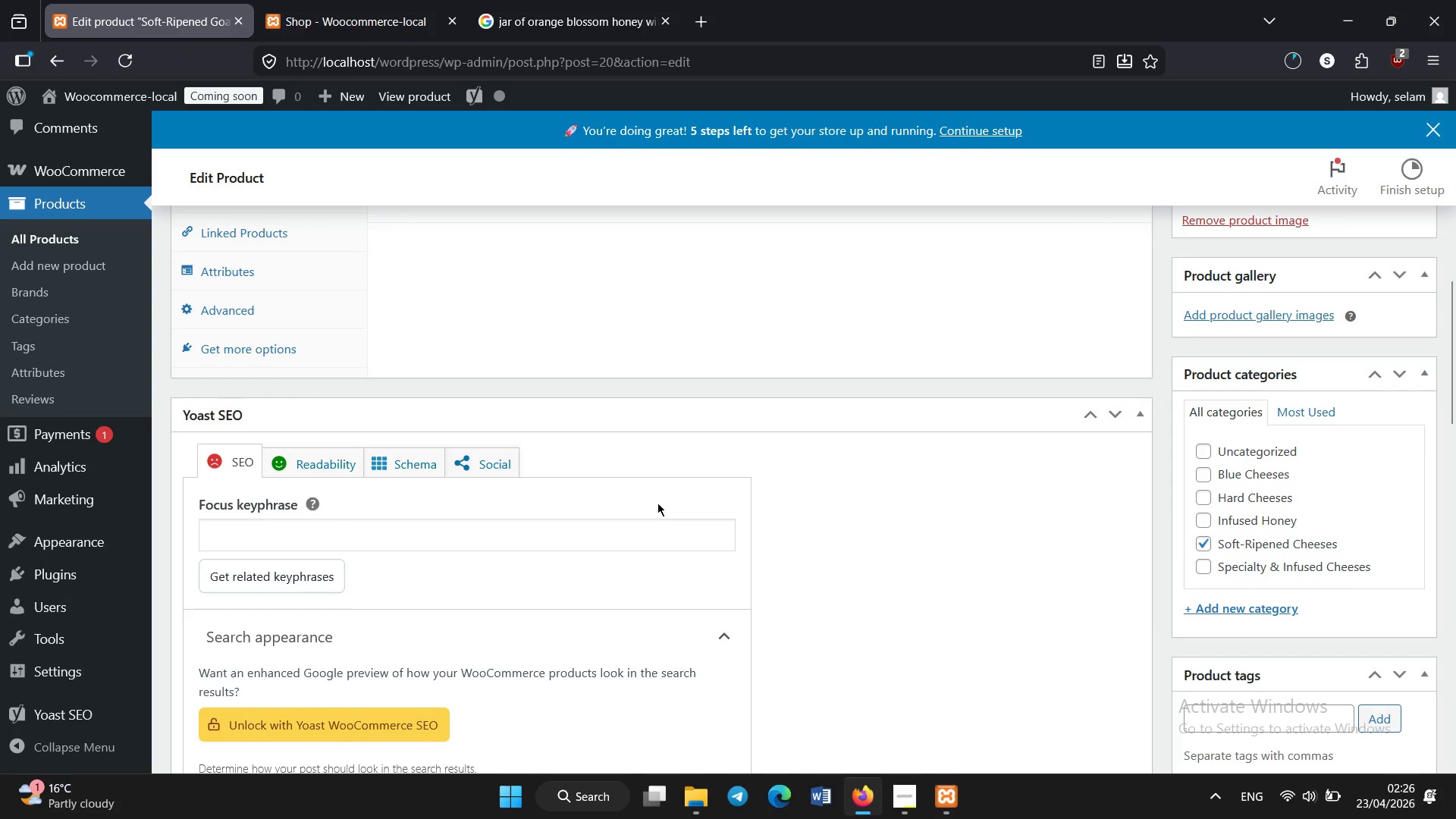 
scroll: coordinate [657, 503], scroll_direction: none, amount: 0.0
 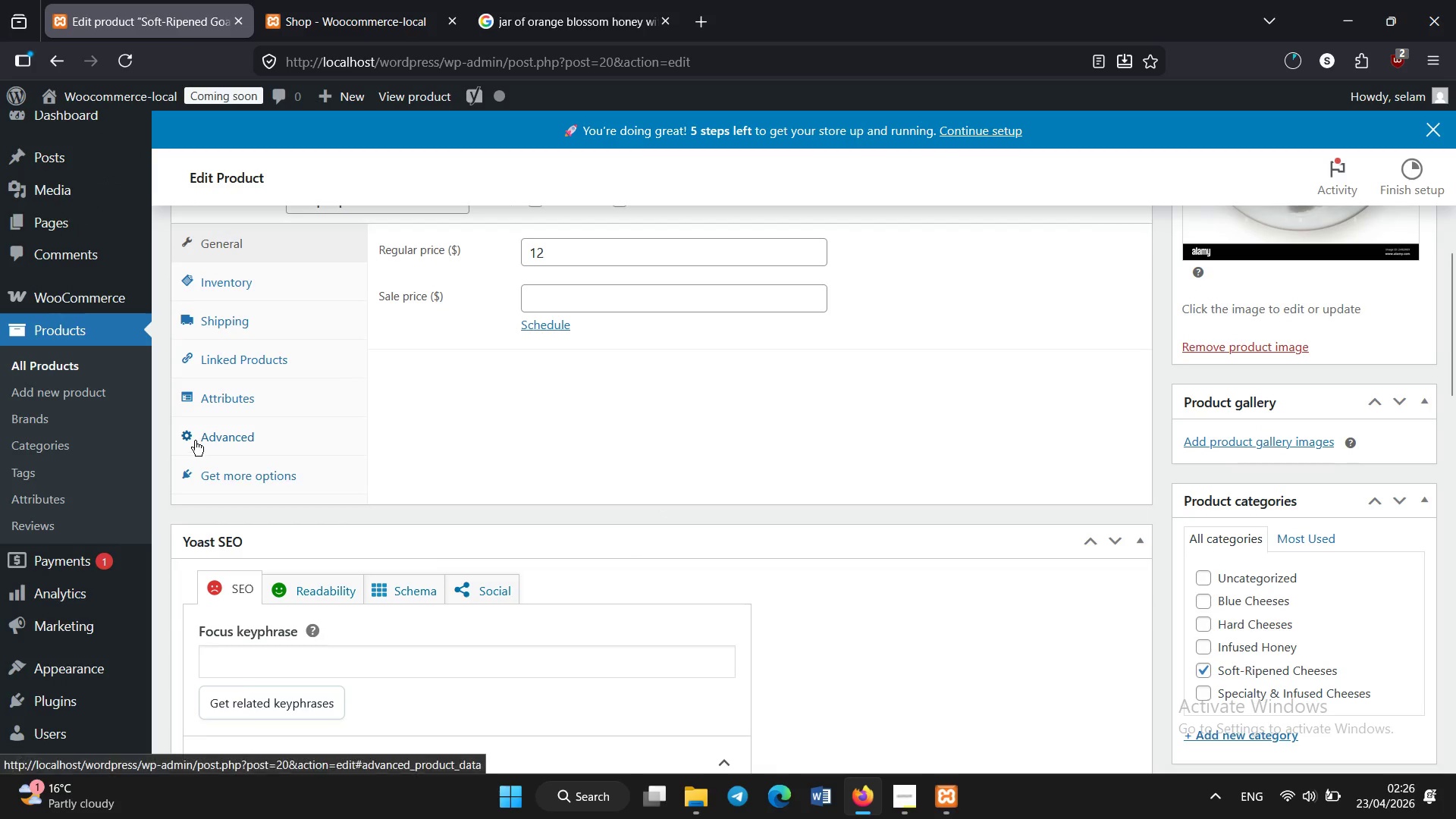 
left_click([219, 407])
 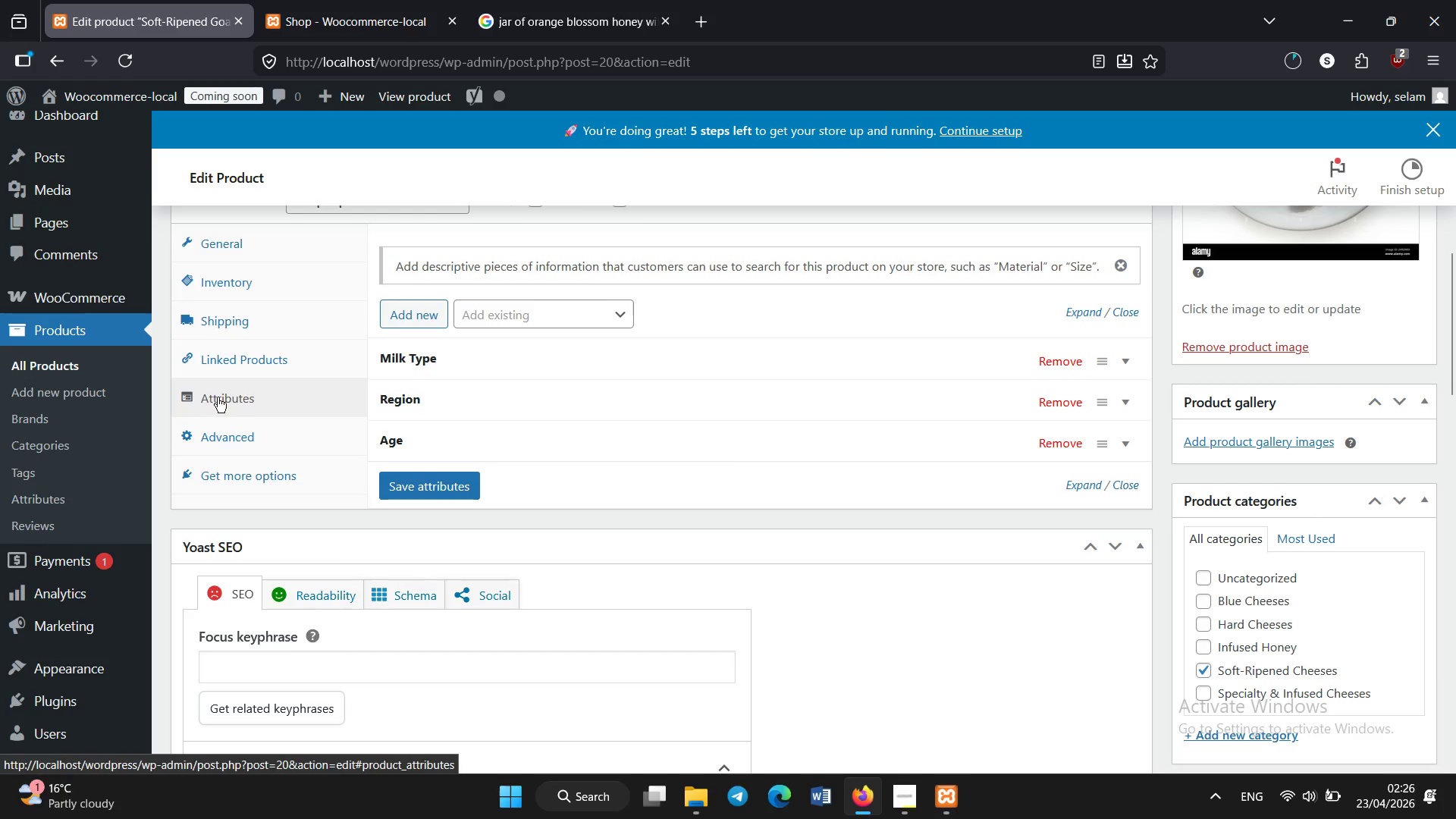 
left_click([595, 346])
 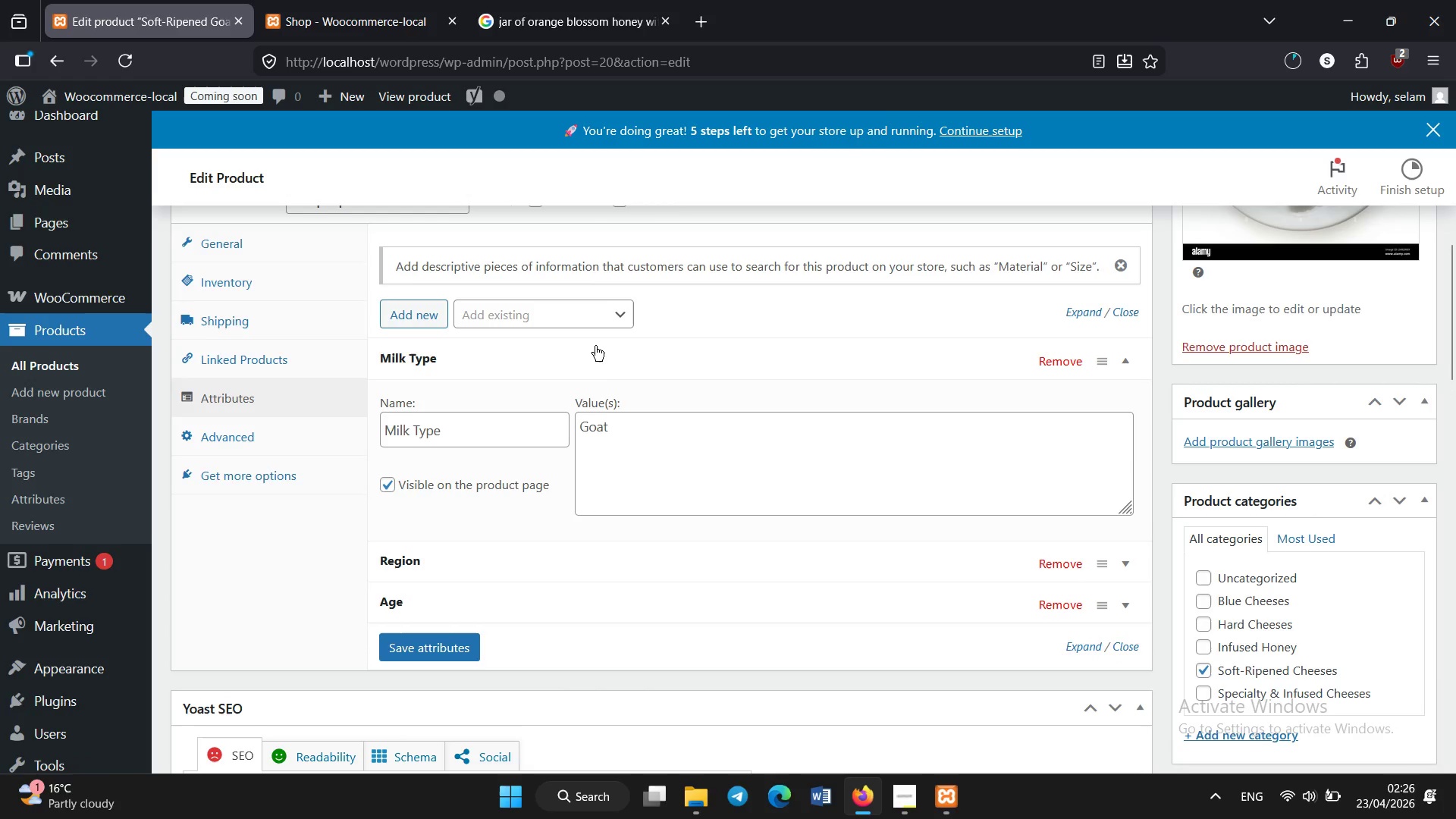 
left_click([595, 346])
 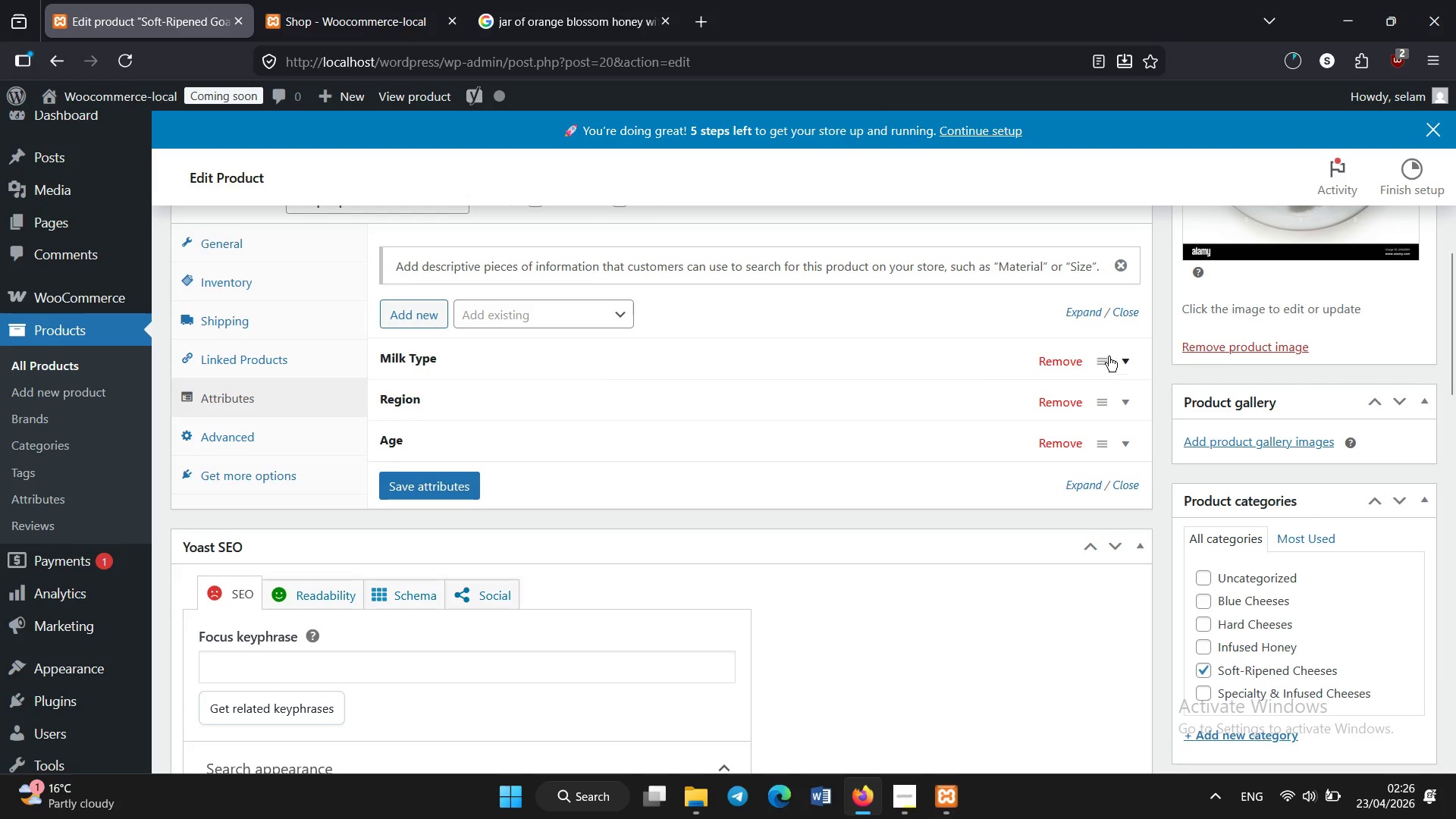 
left_click([1097, 367])
 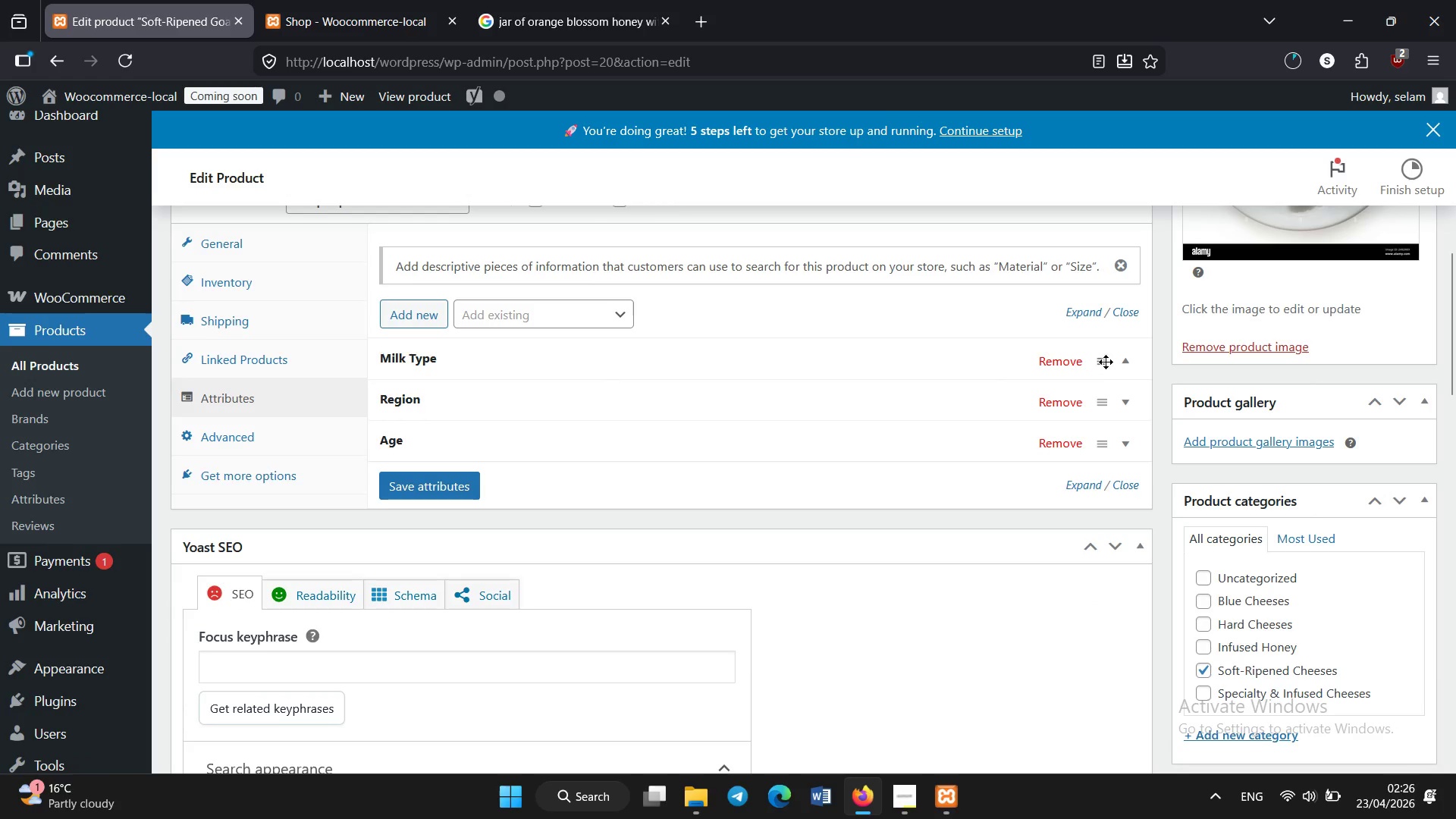 
left_click([1106, 359])
 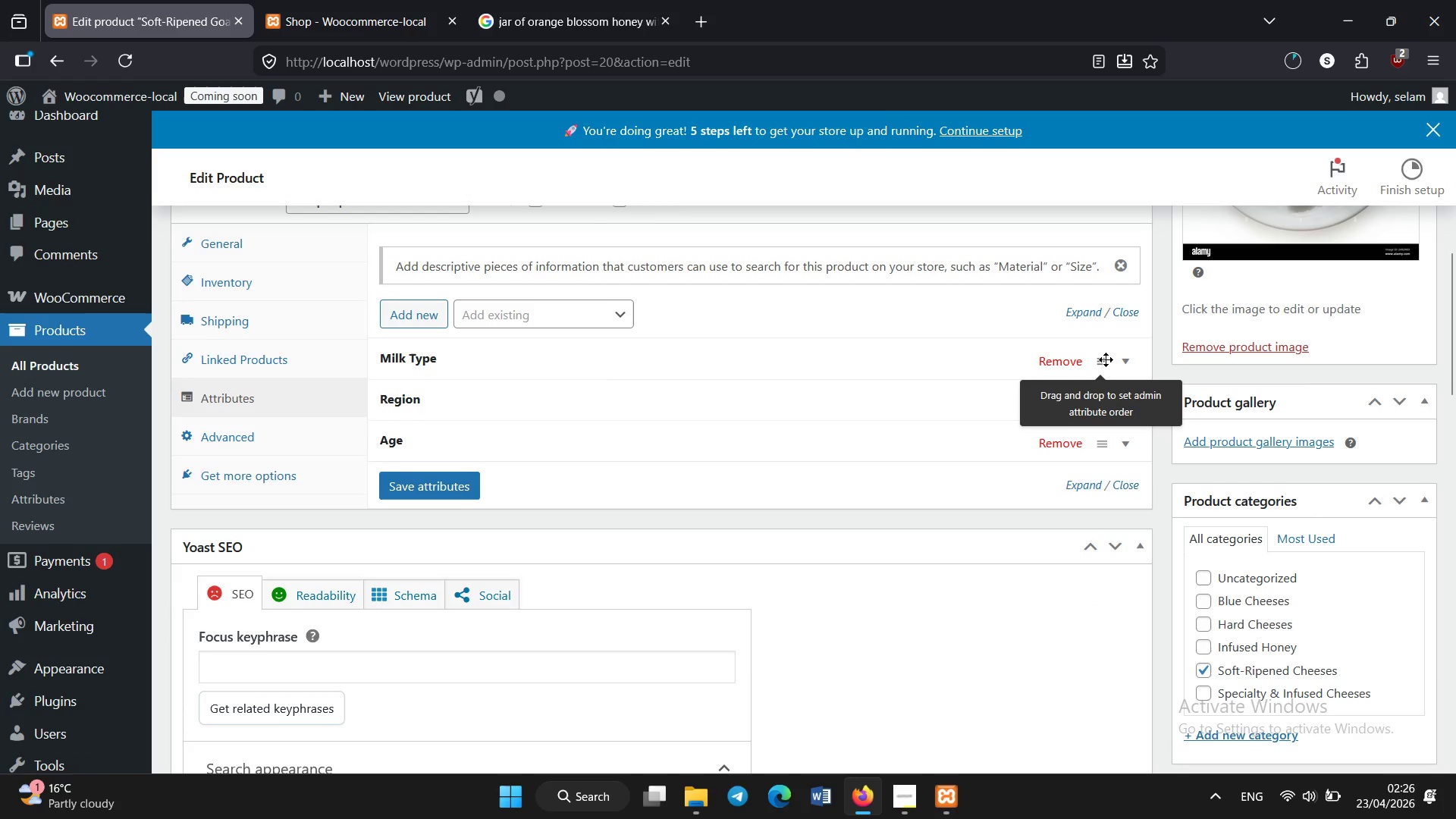 
left_click_drag(start_coordinate=[1106, 359], to_coordinate=[1109, 365])
 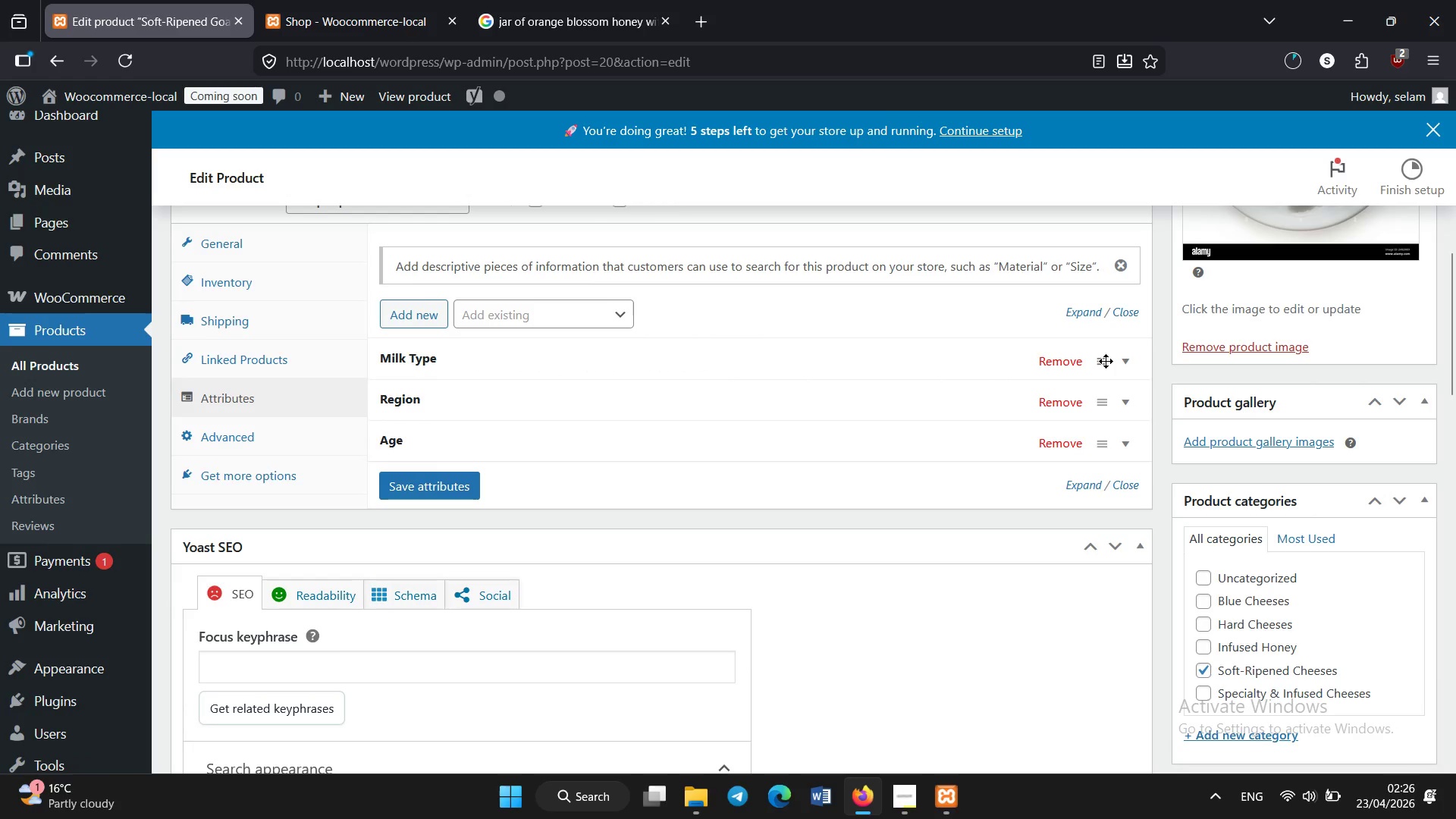 
left_click([1106, 361])
 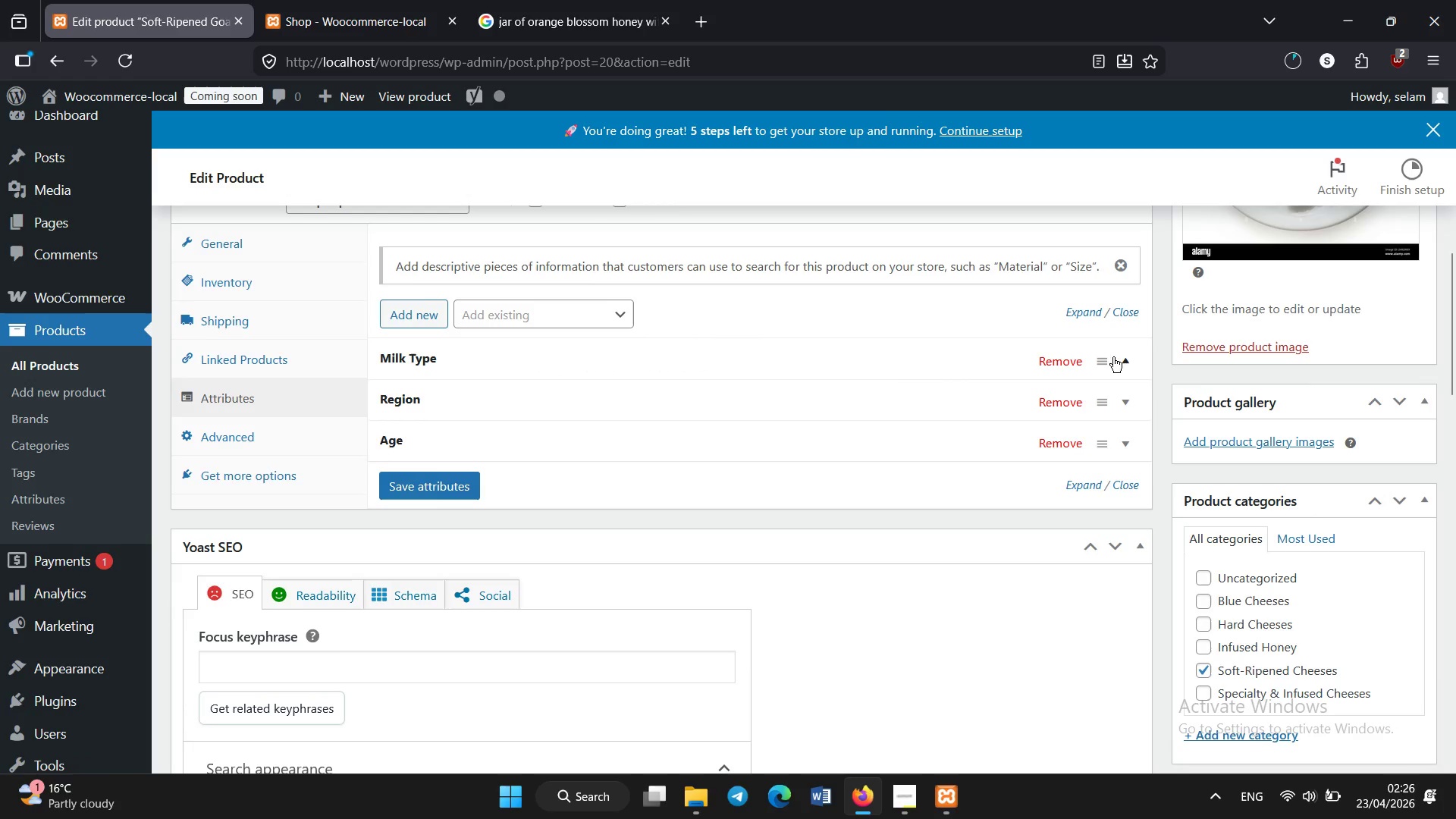 
left_click([1125, 350])
 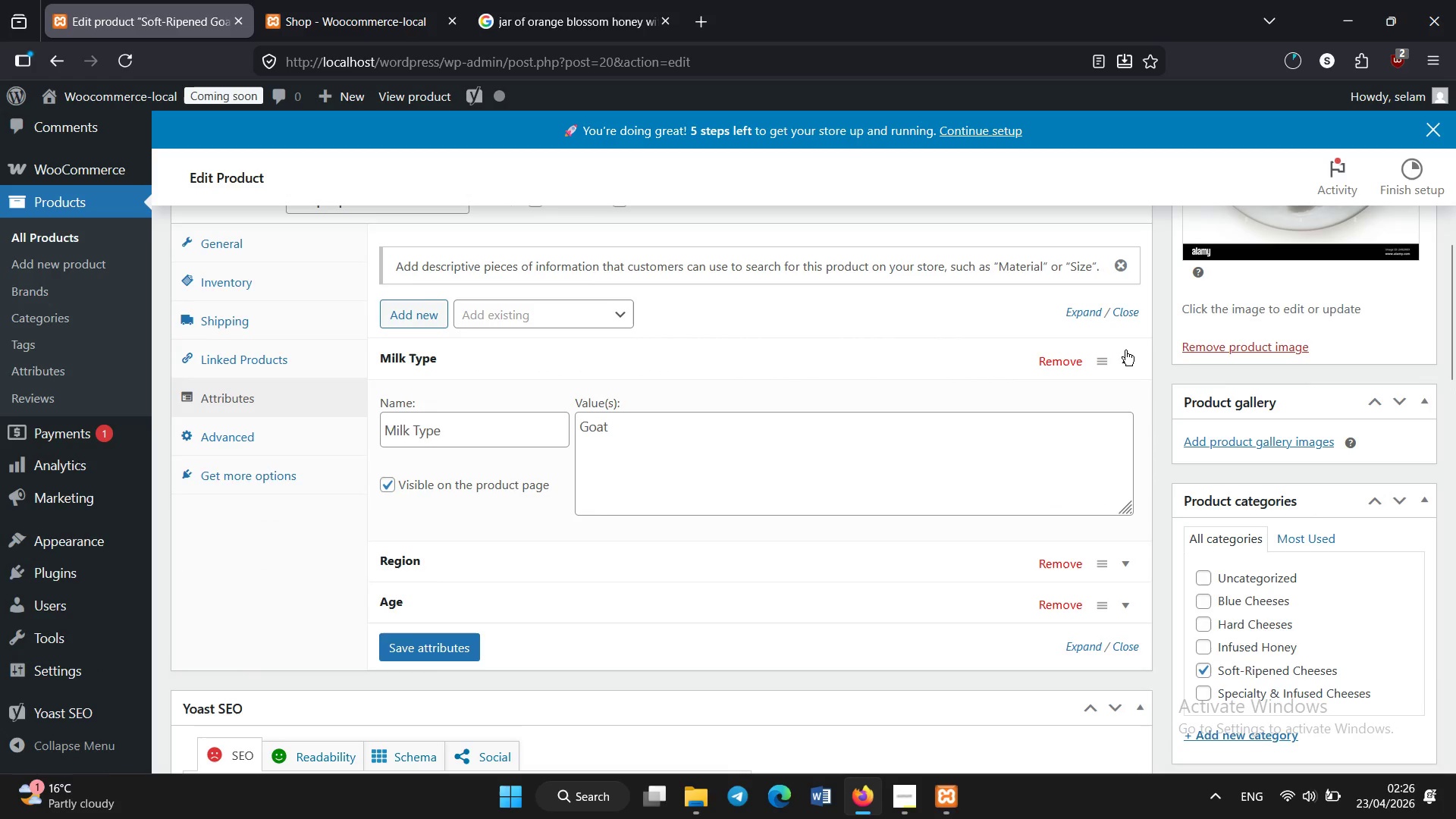 
left_click([1125, 350])
 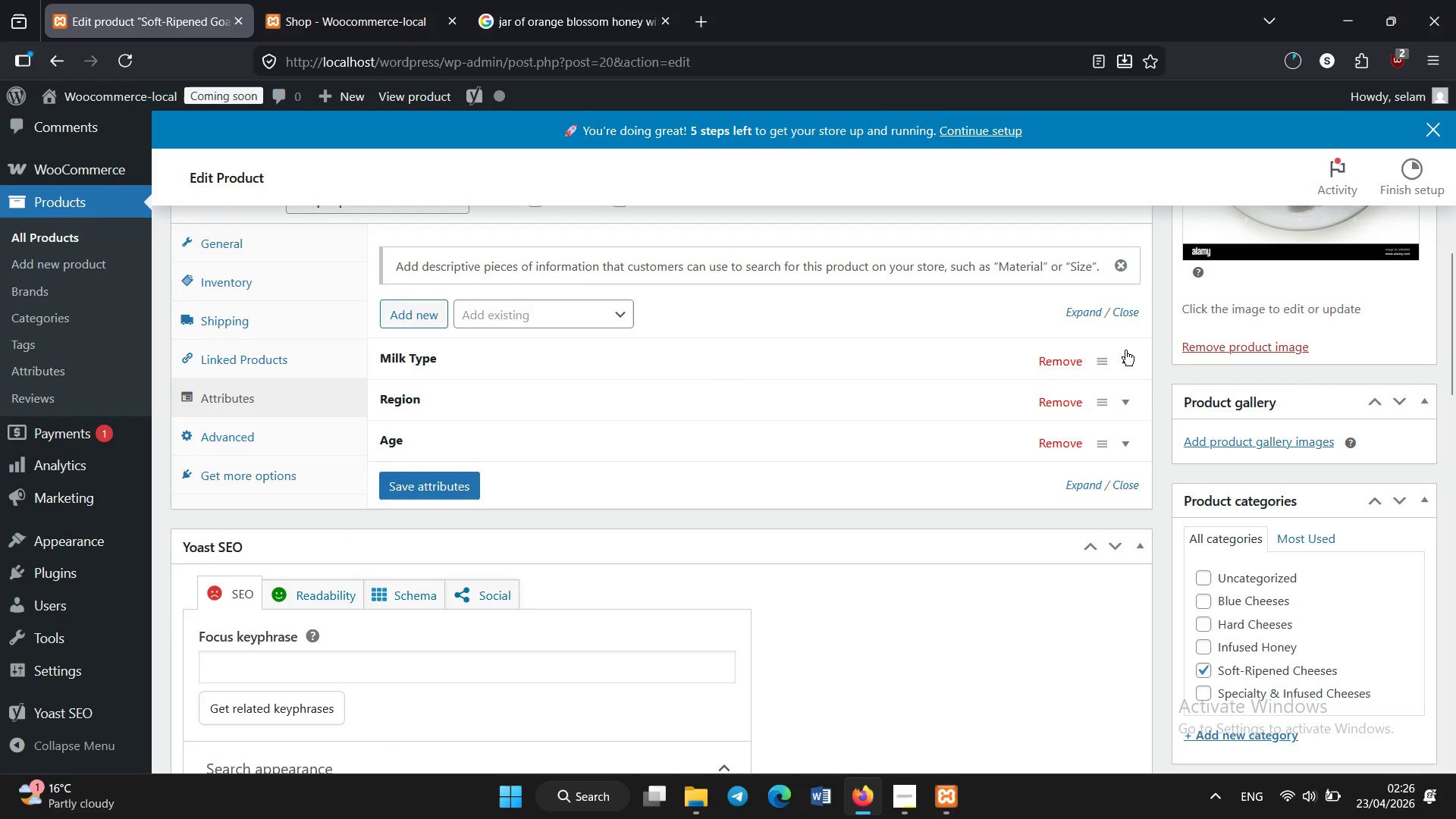 
scroll: coordinate [1125, 350], scroll_direction: none, amount: 0.0
 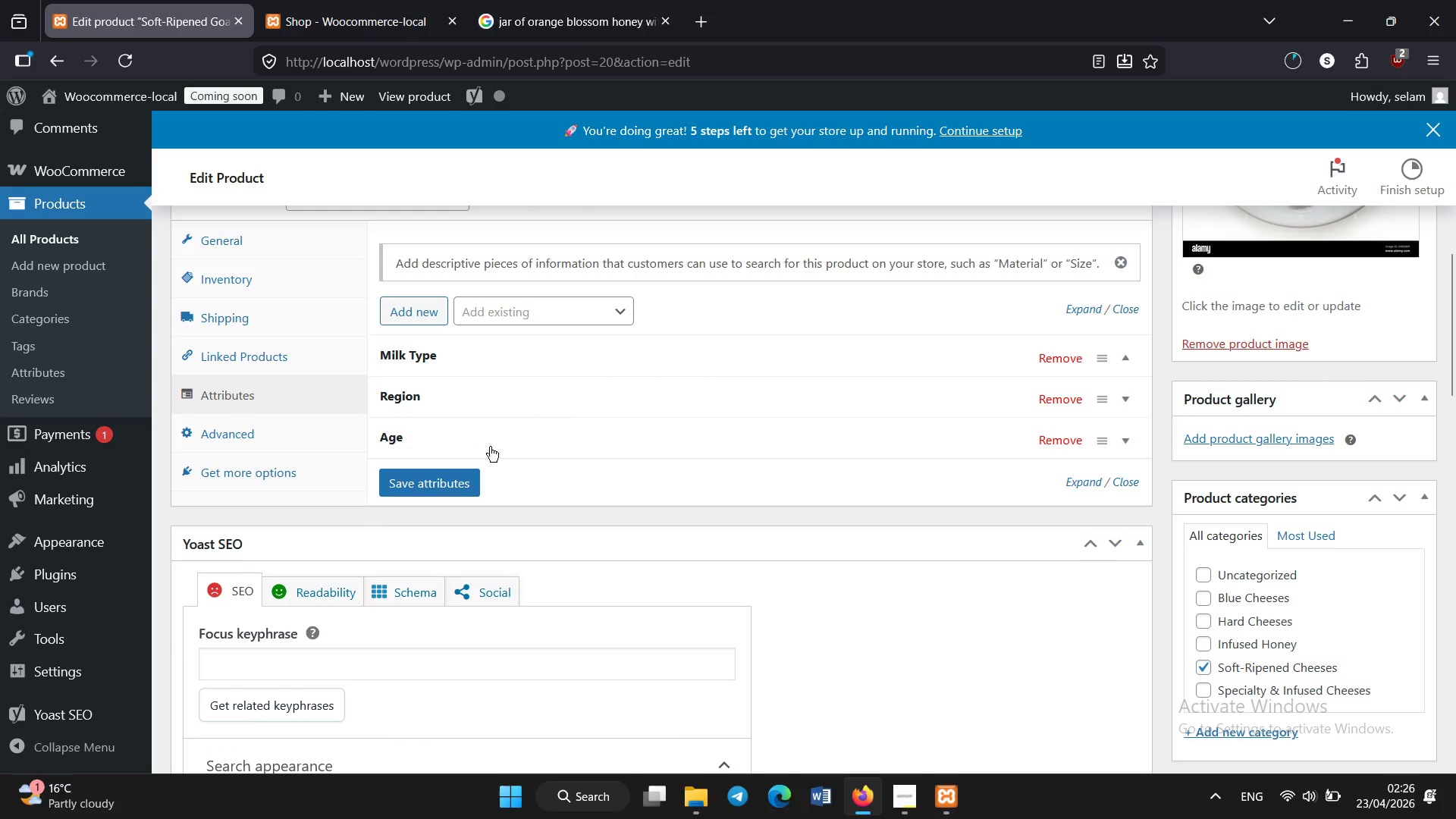 
left_click([403, 477])
 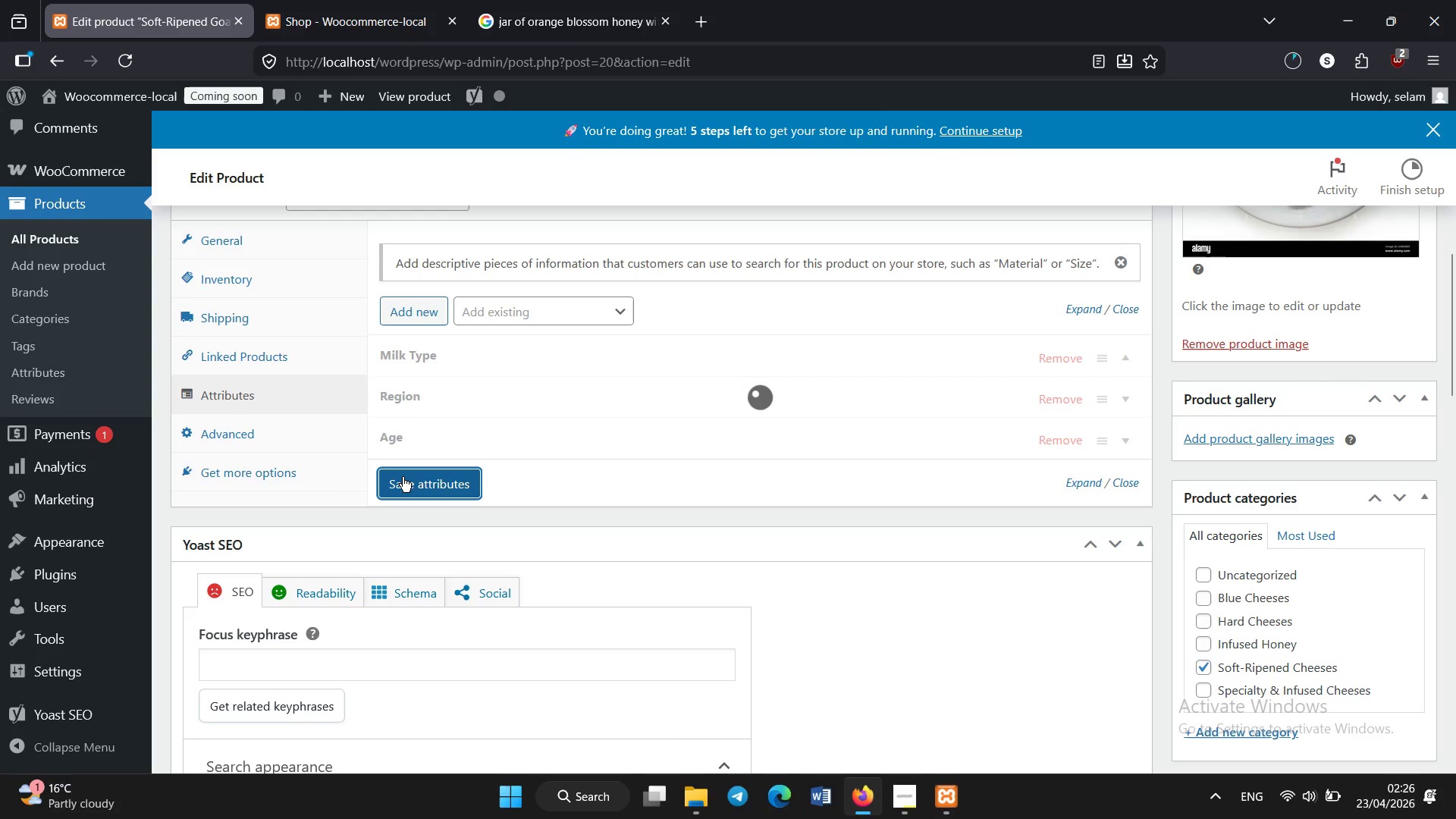 
left_click([403, 477])
 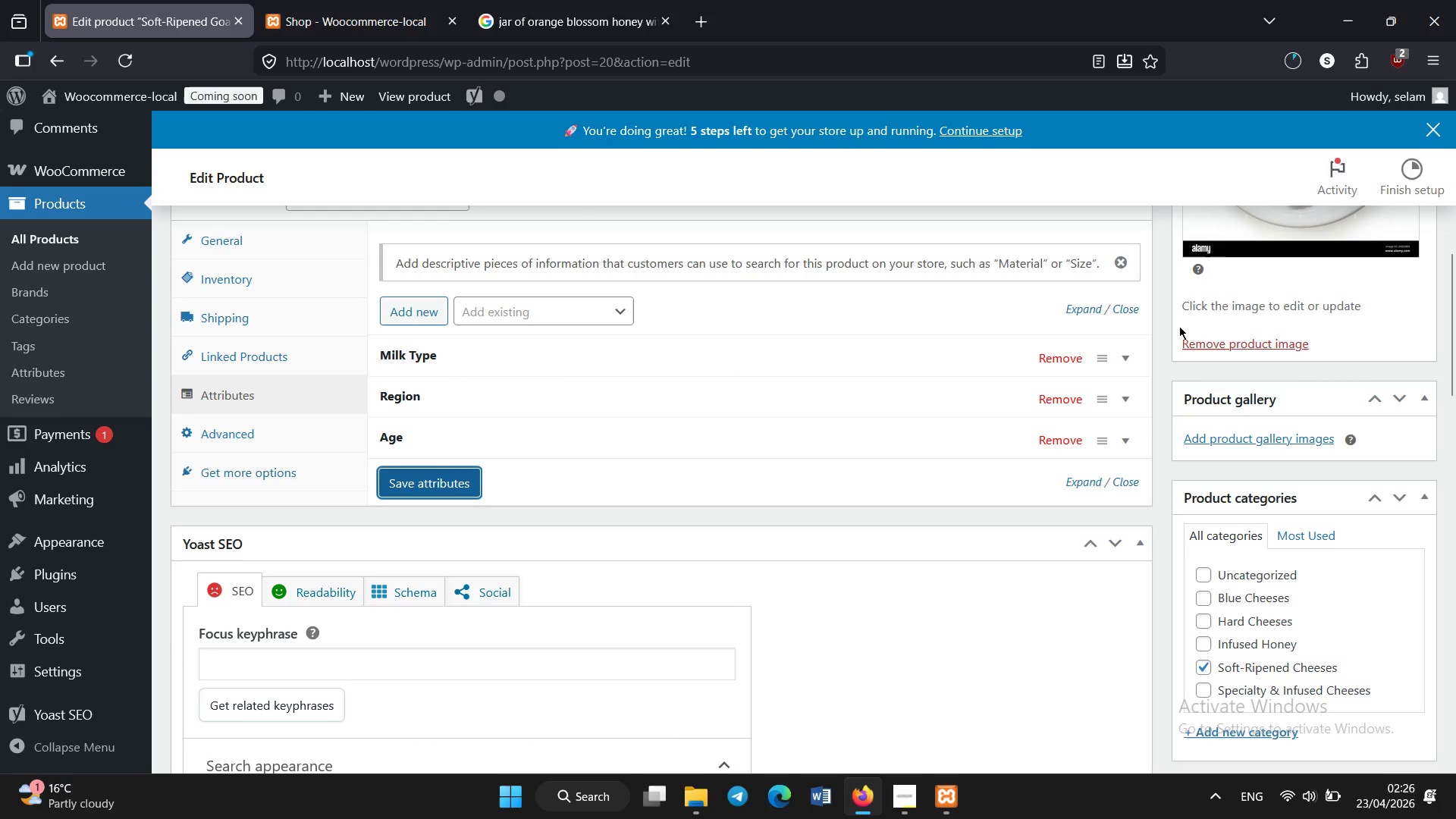 
wait(8.53)
 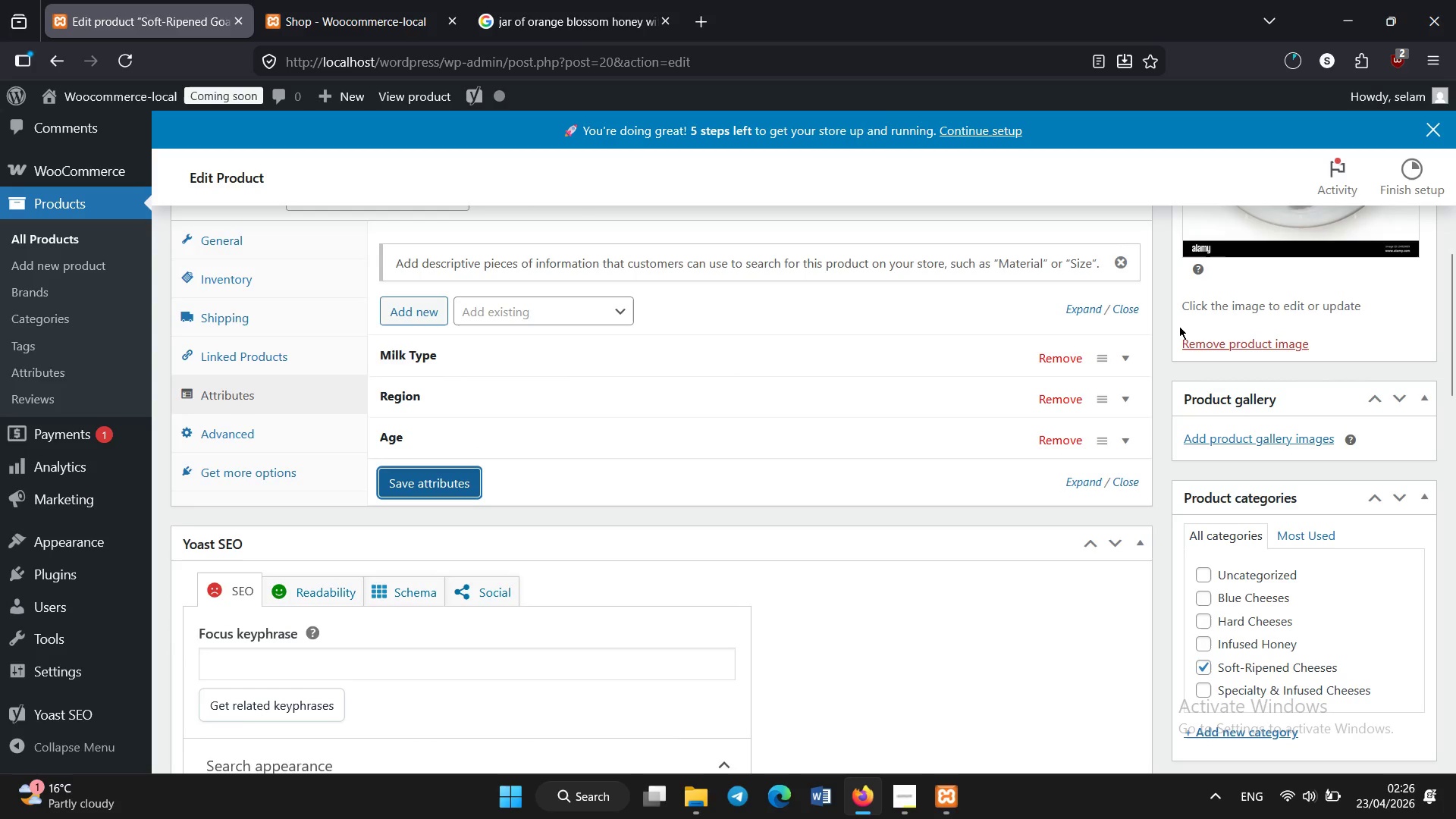 
left_click([557, 358])
 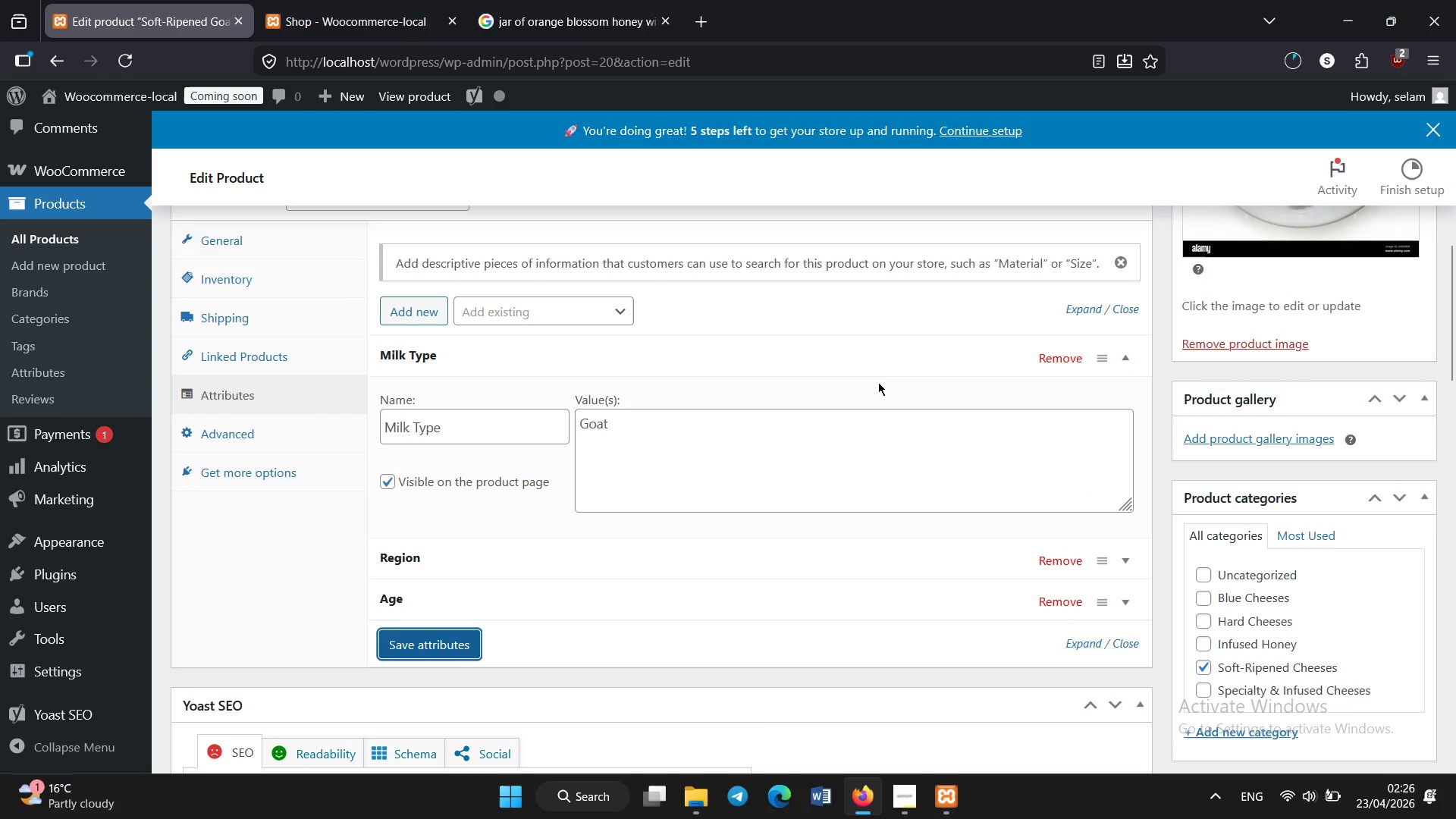 
left_click([871, 370])
 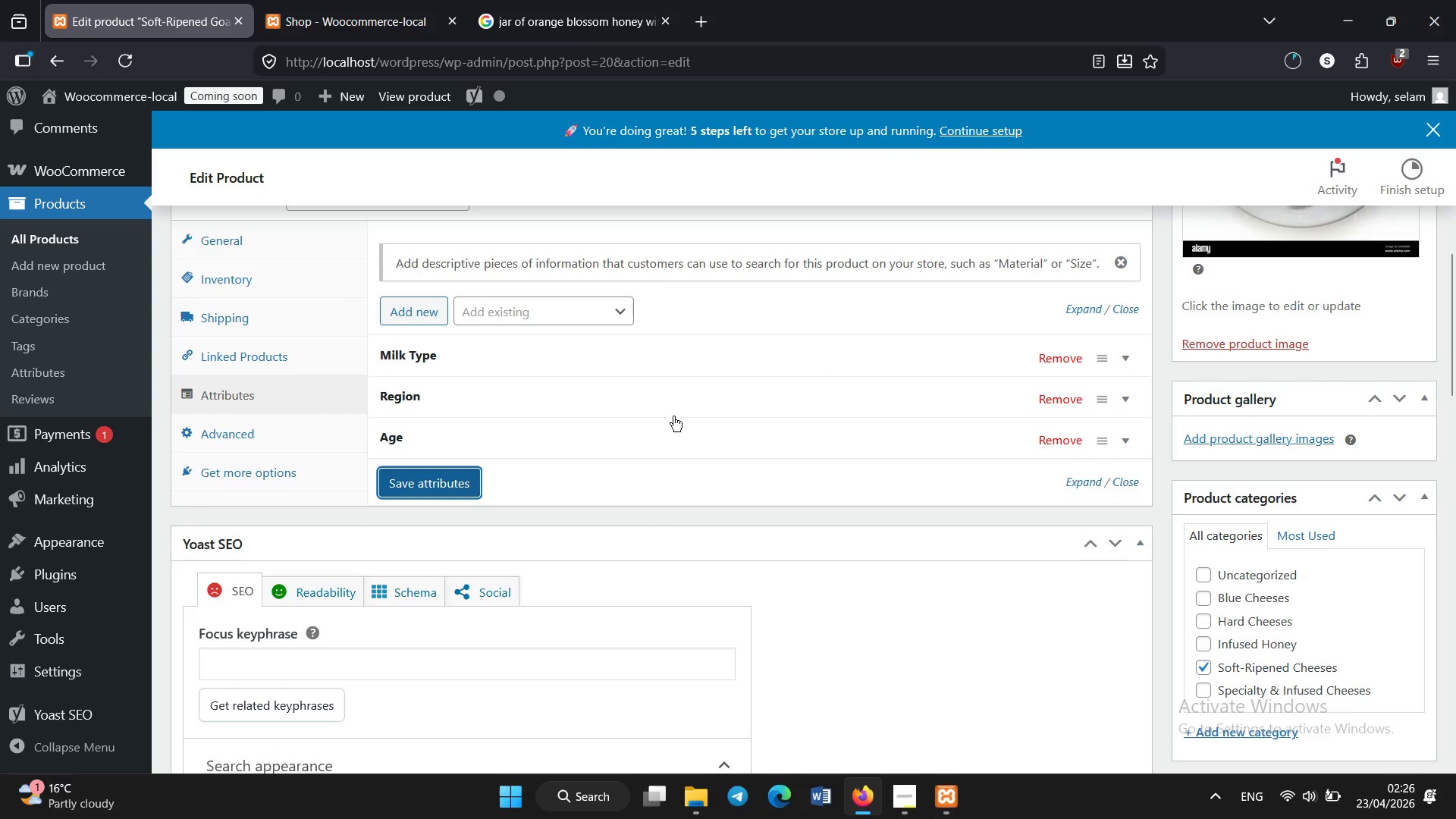 
left_click([673, 406])
 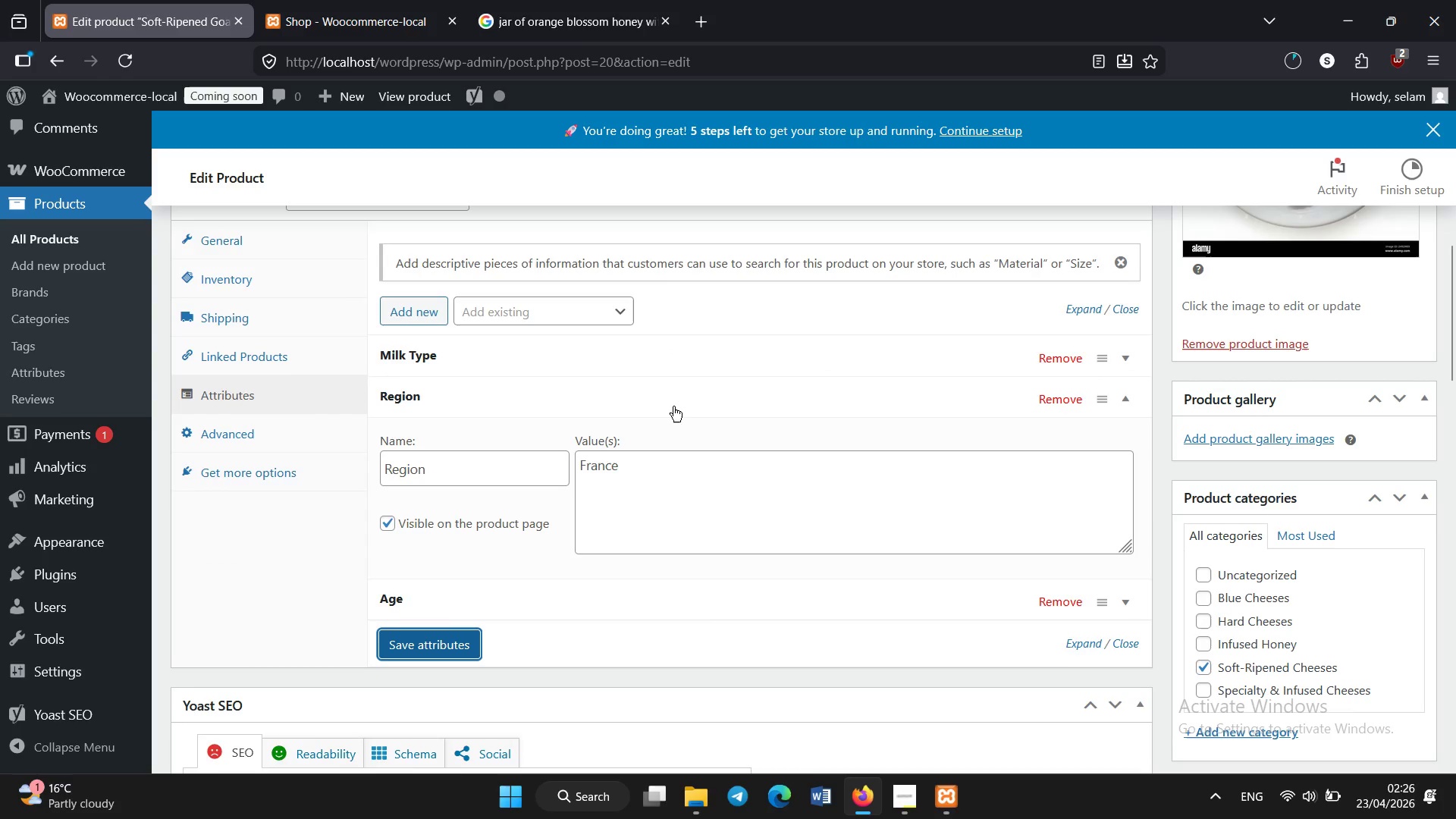 
left_click([673, 406])
 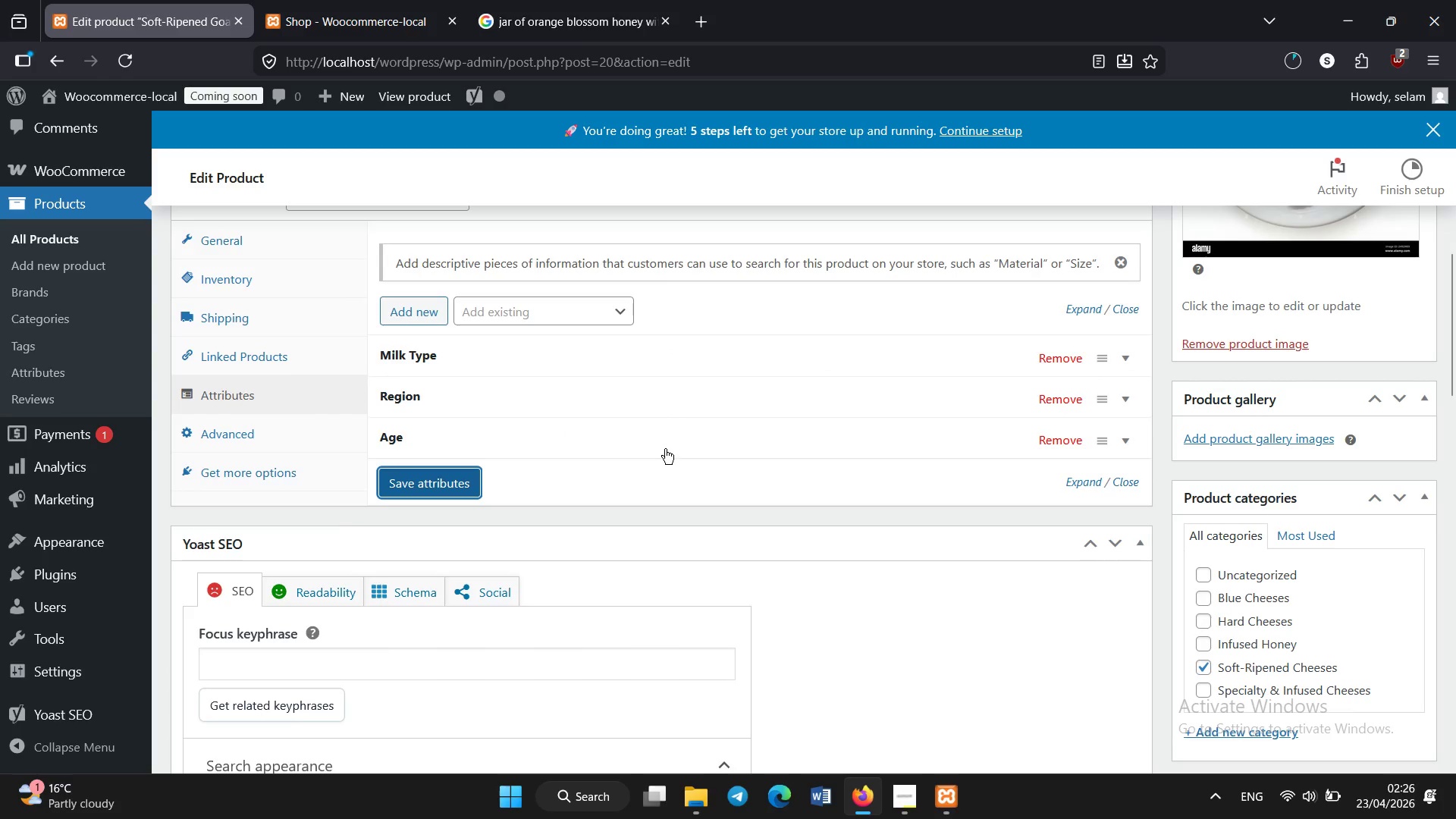 
left_click([665, 449])
 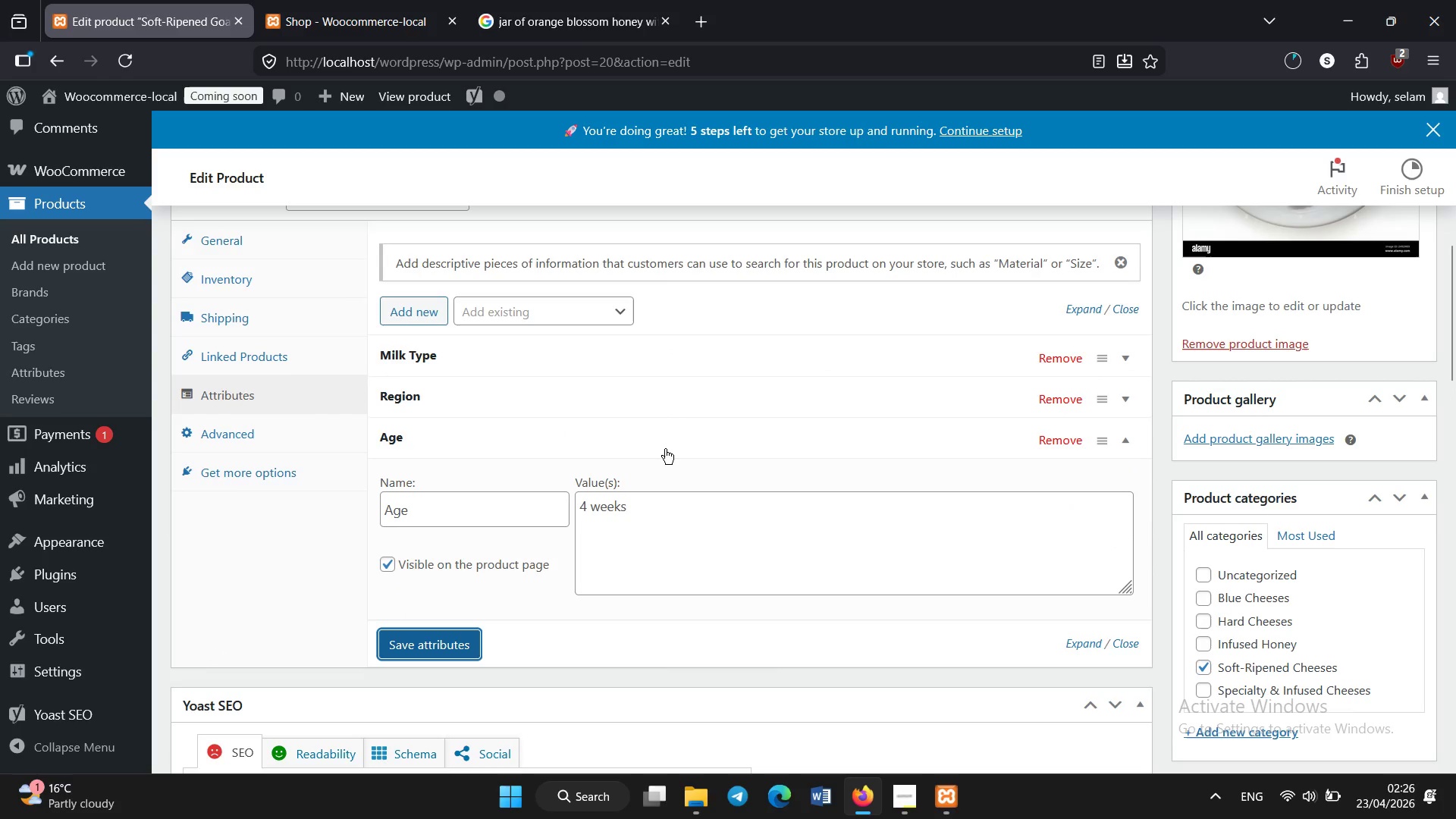 
left_click([665, 449])
 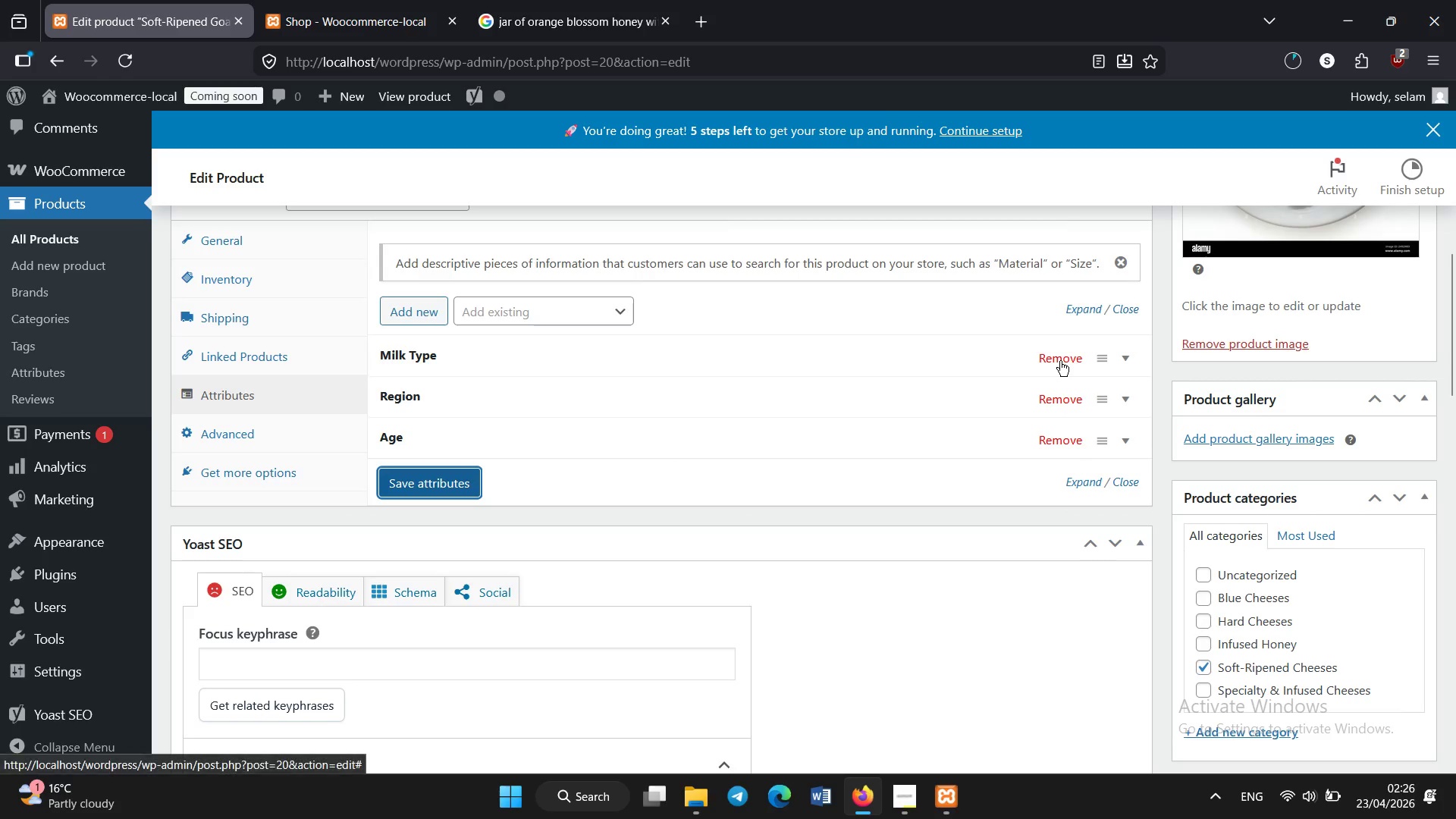 
wait(5.25)
 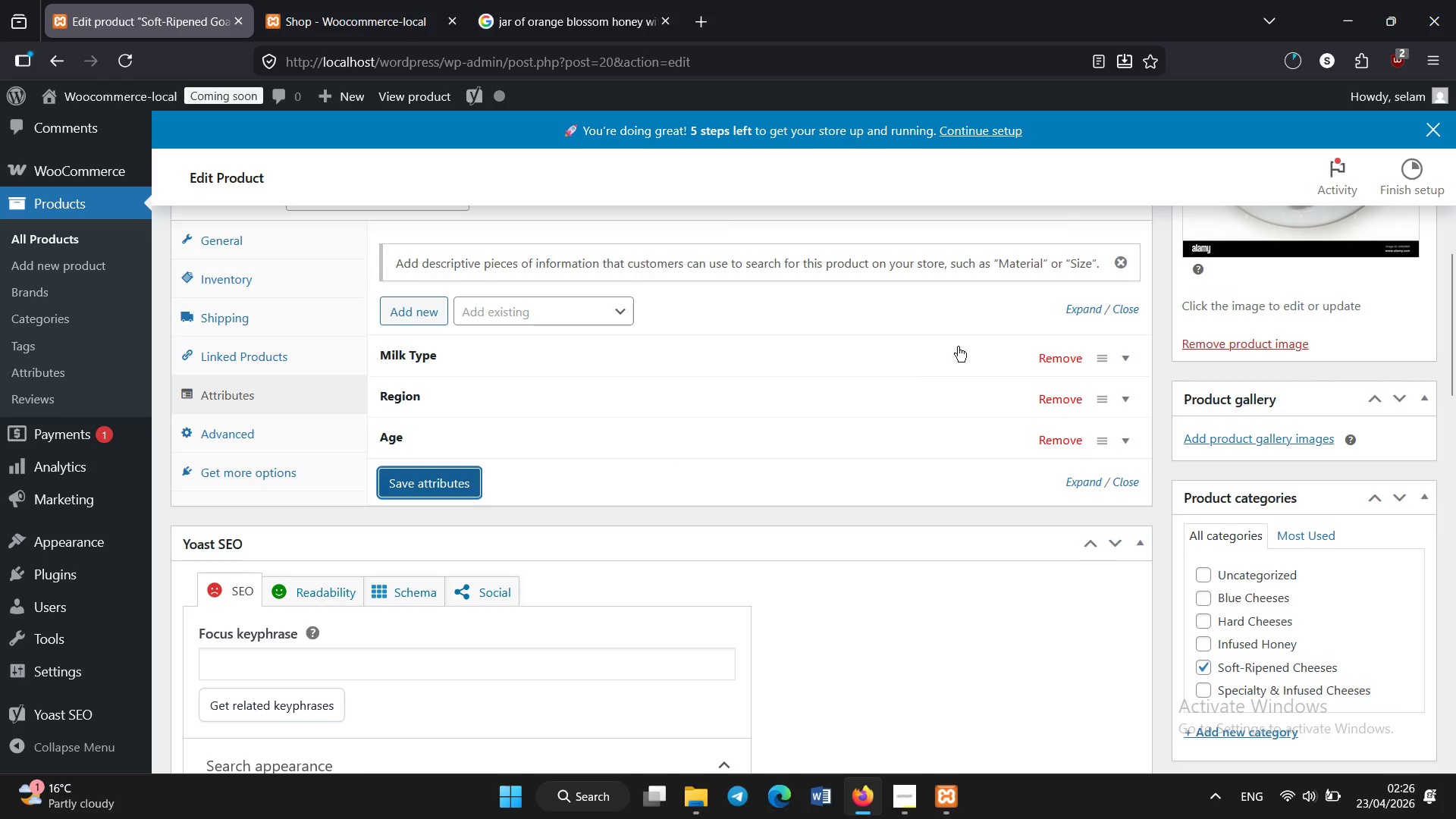 
left_click([1103, 360])
 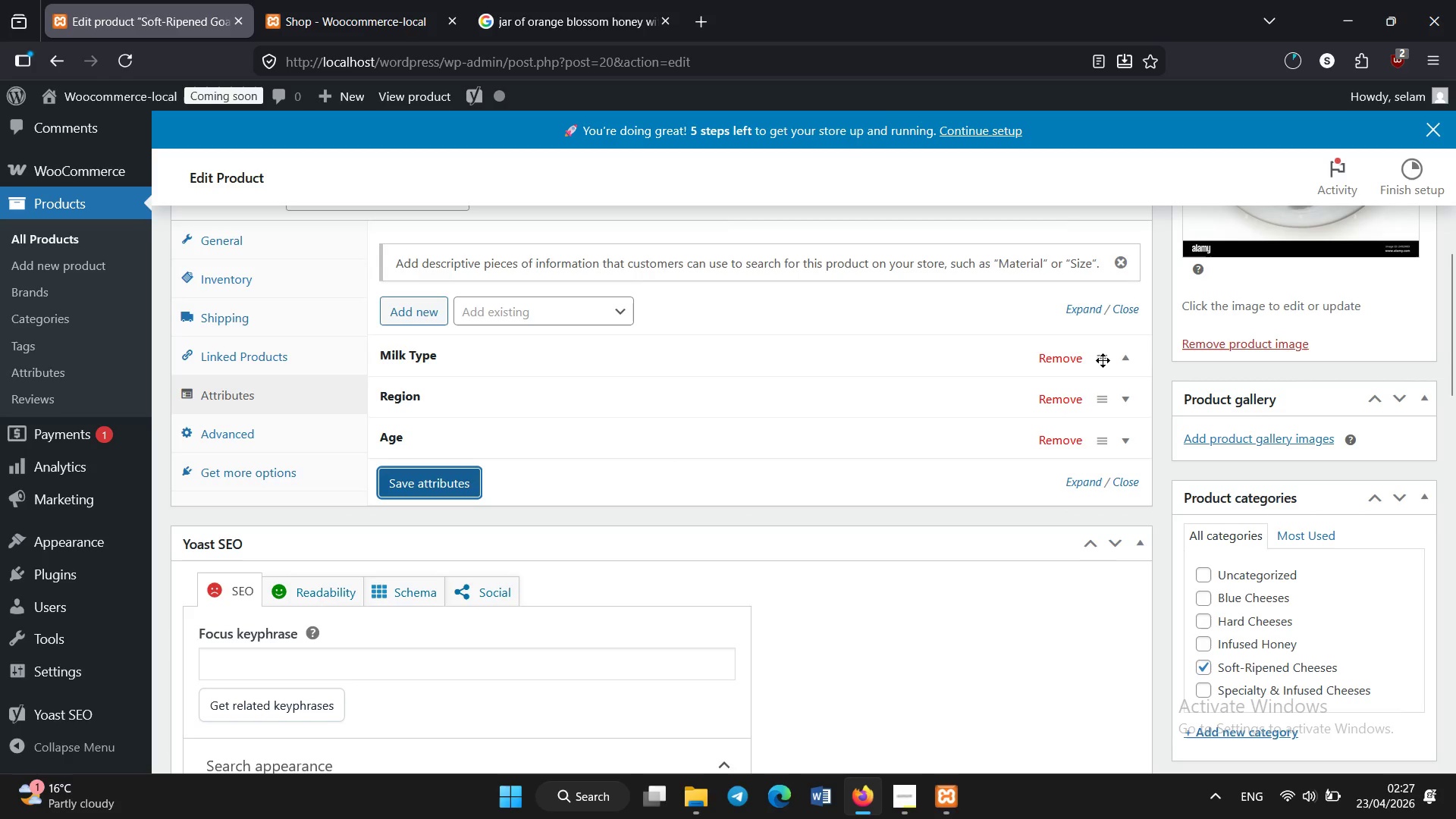 
left_click([1103, 360])
 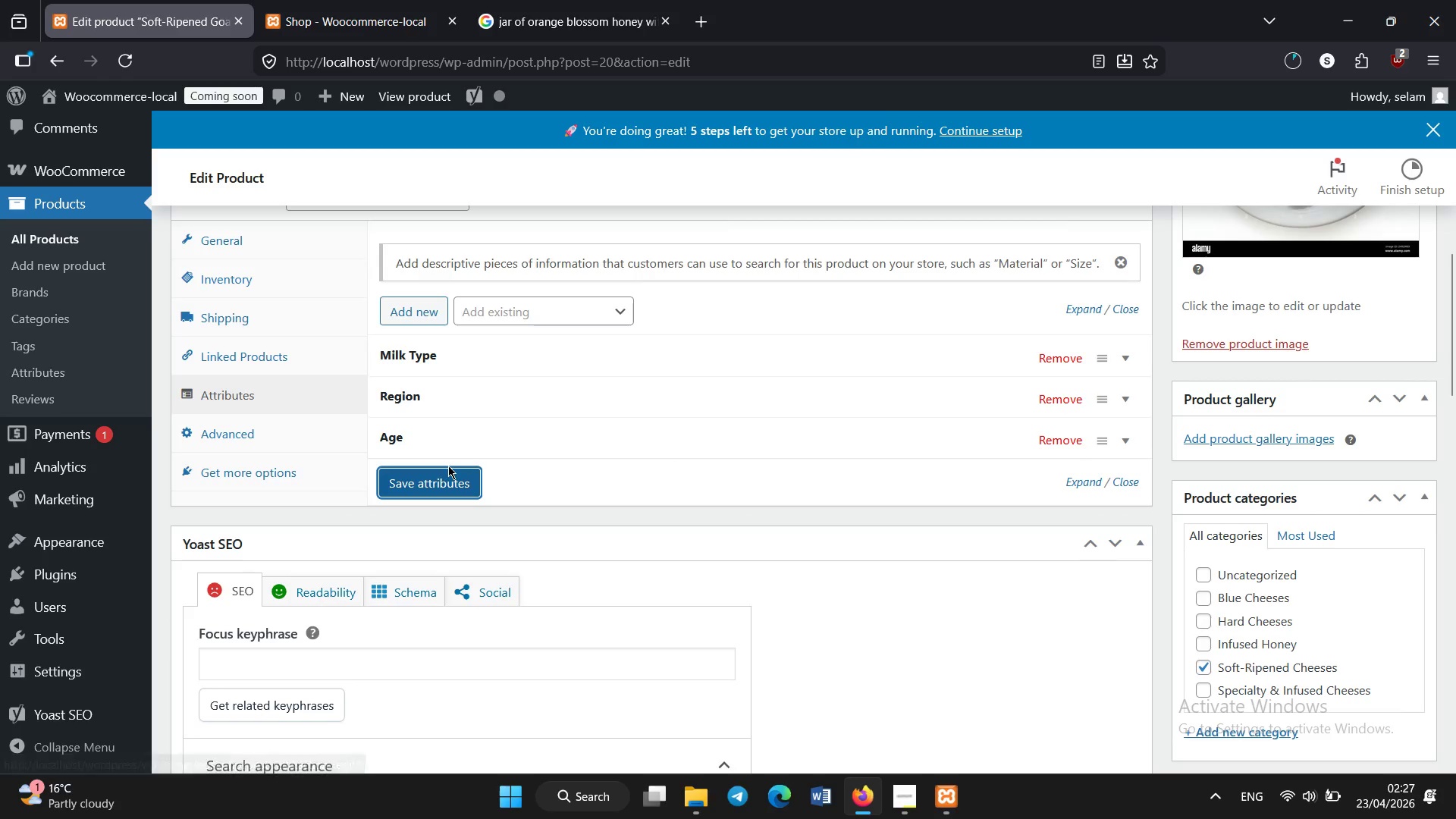 
left_click([1084, 479])
 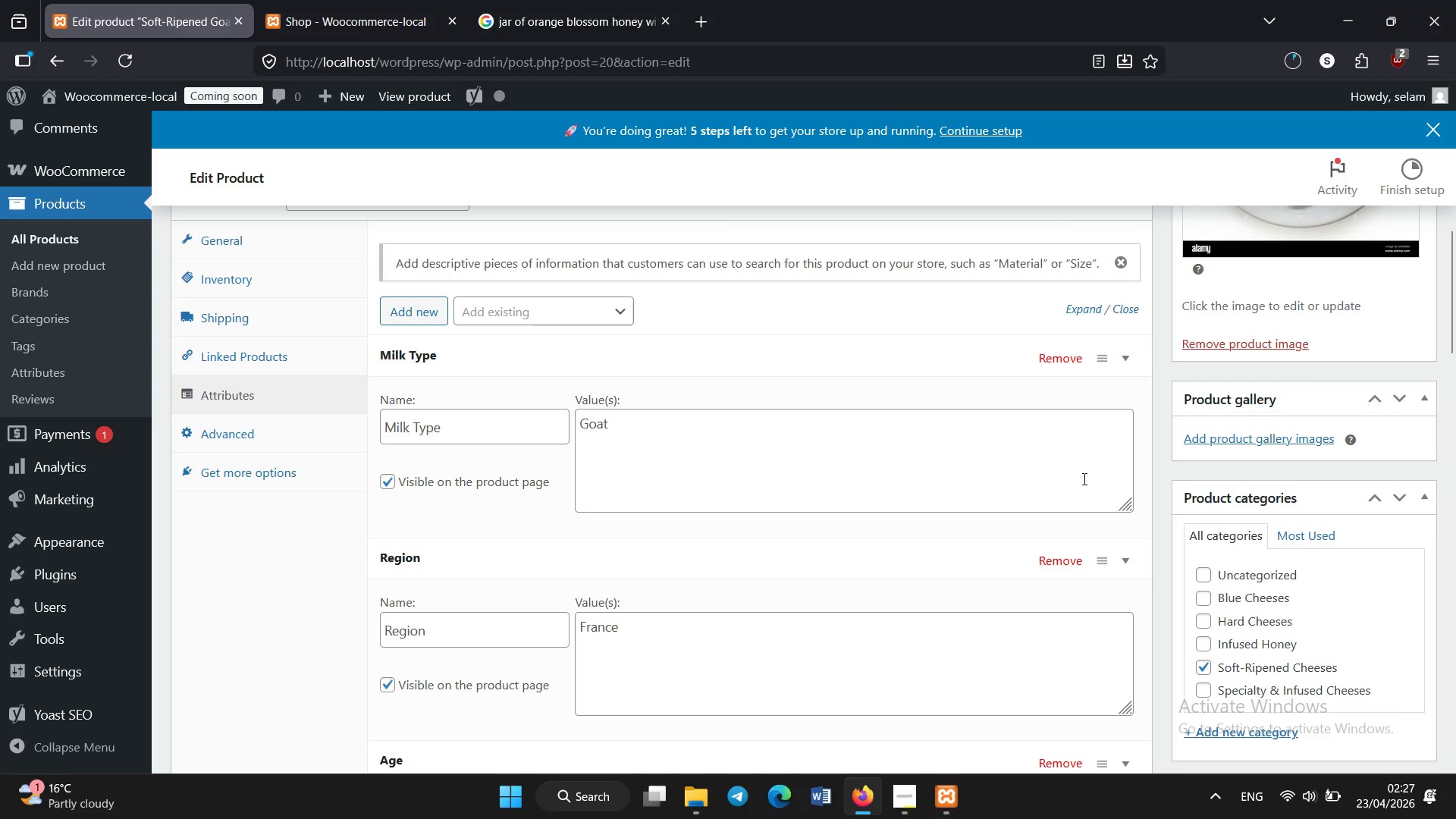 
scroll: coordinate [1081, 469], scroll_direction: down, amount: 1.0
 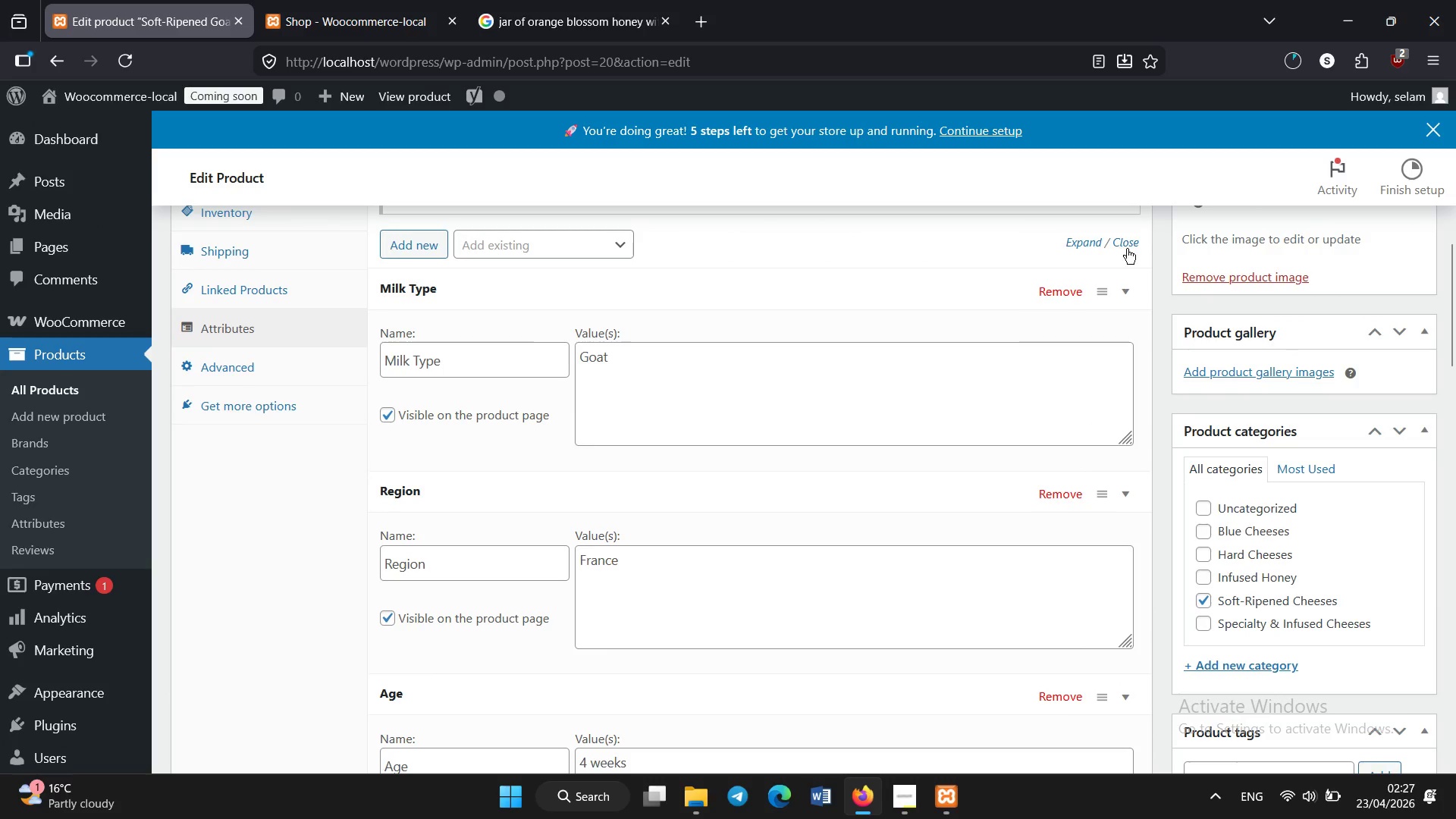 
left_click([1127, 249])
 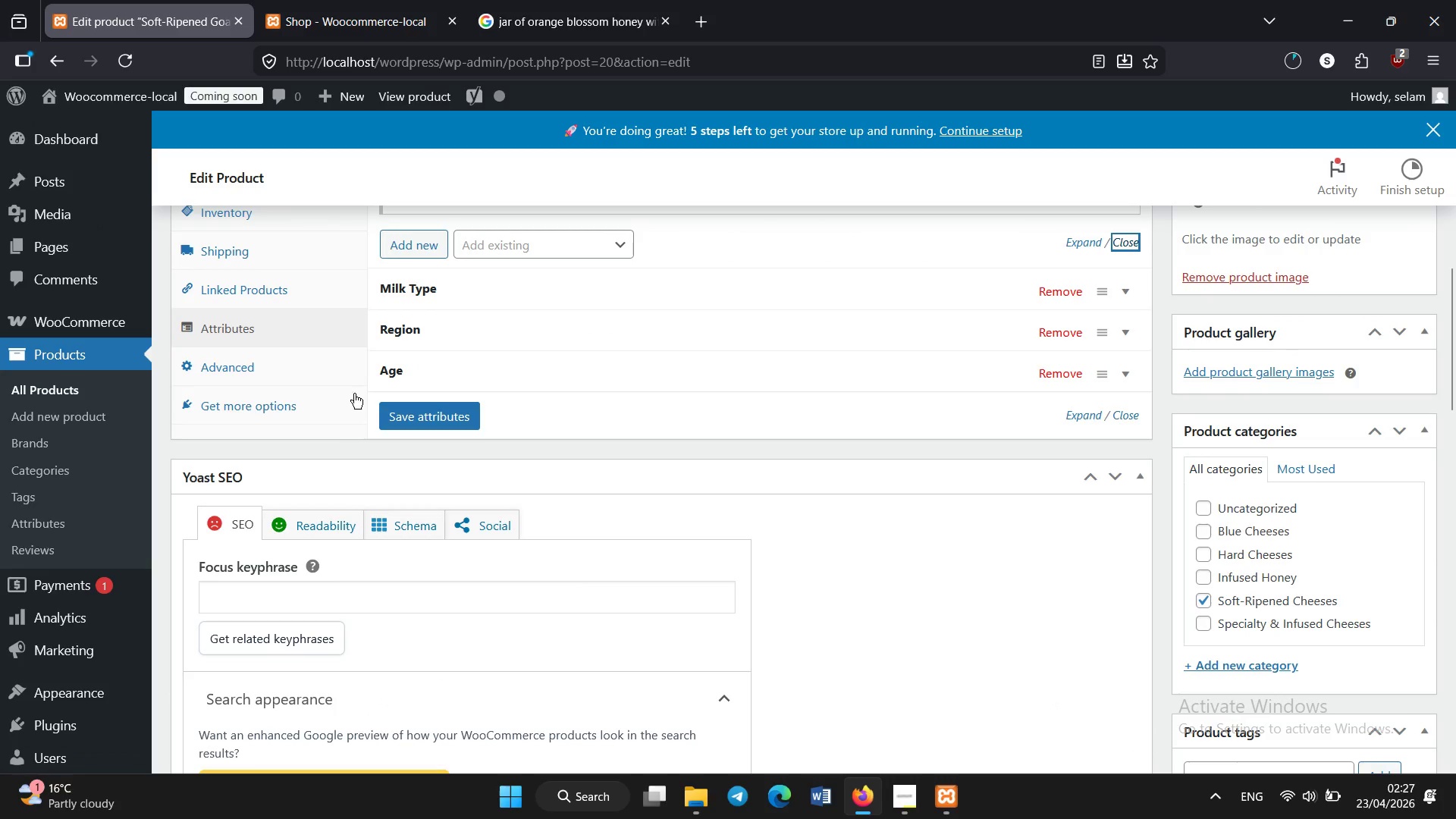 
left_click([322, 362])
 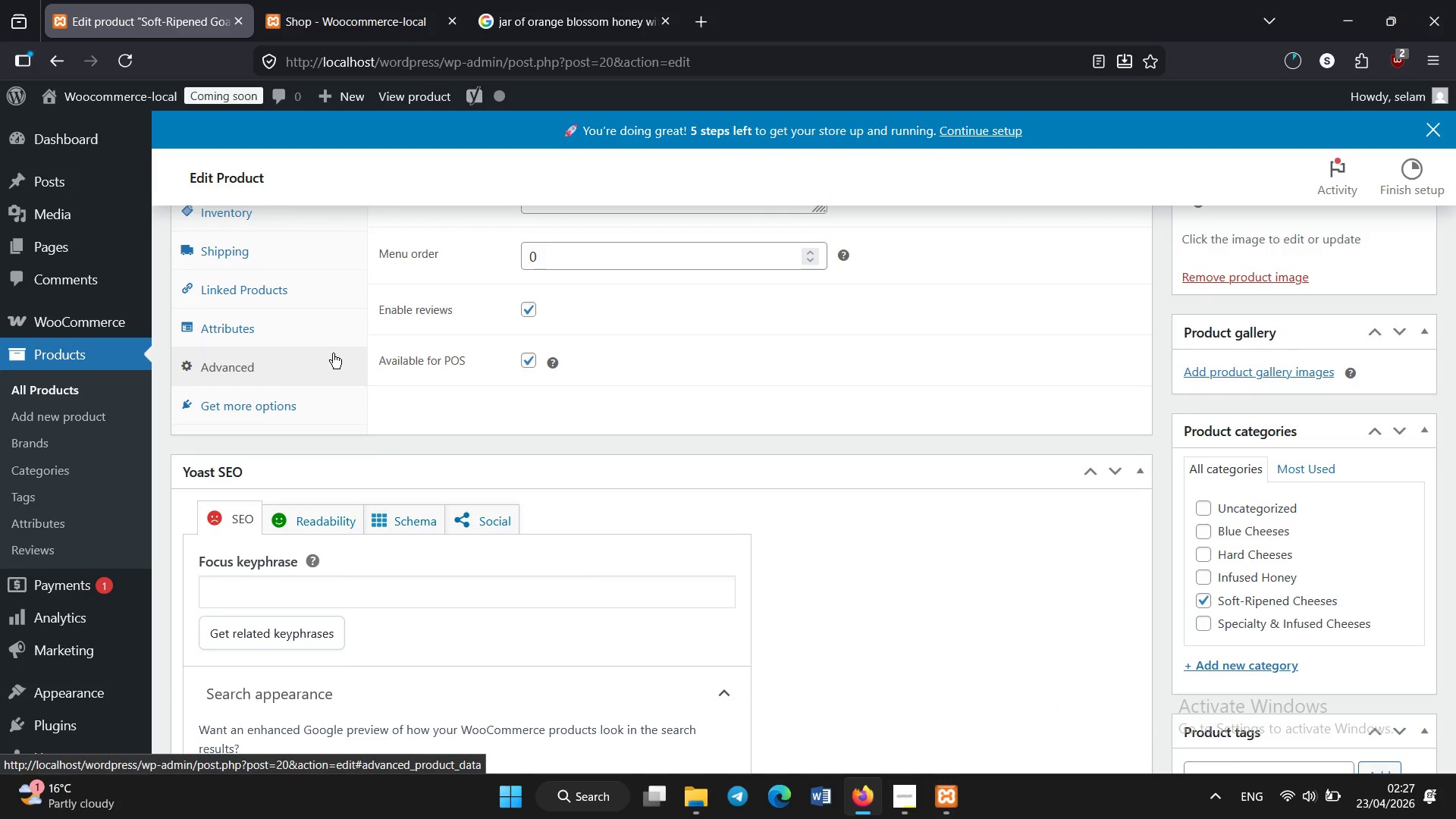 
wait(6.44)
 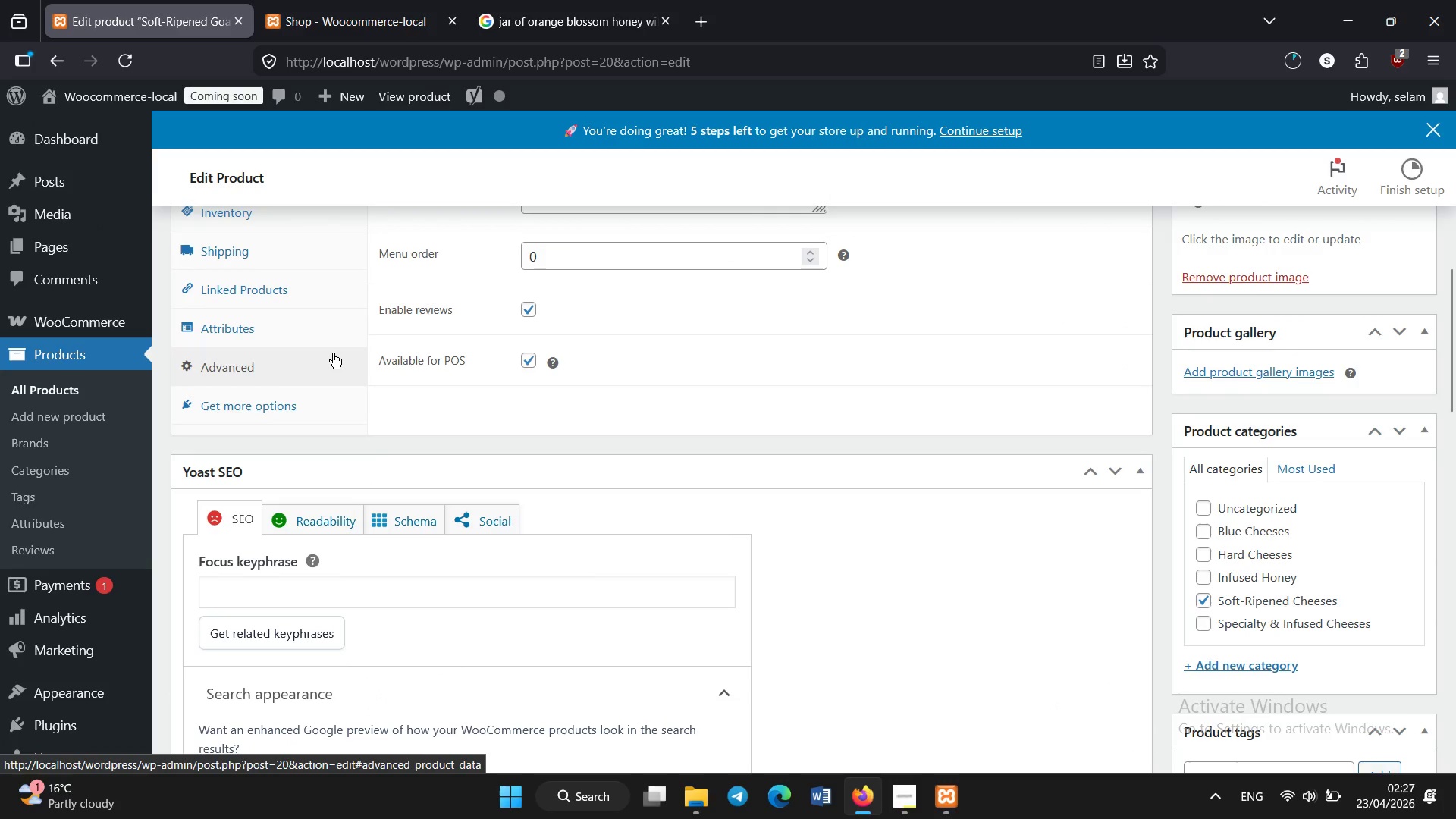 
scroll: coordinate [420, 318], scroll_direction: none, amount: 0.0
 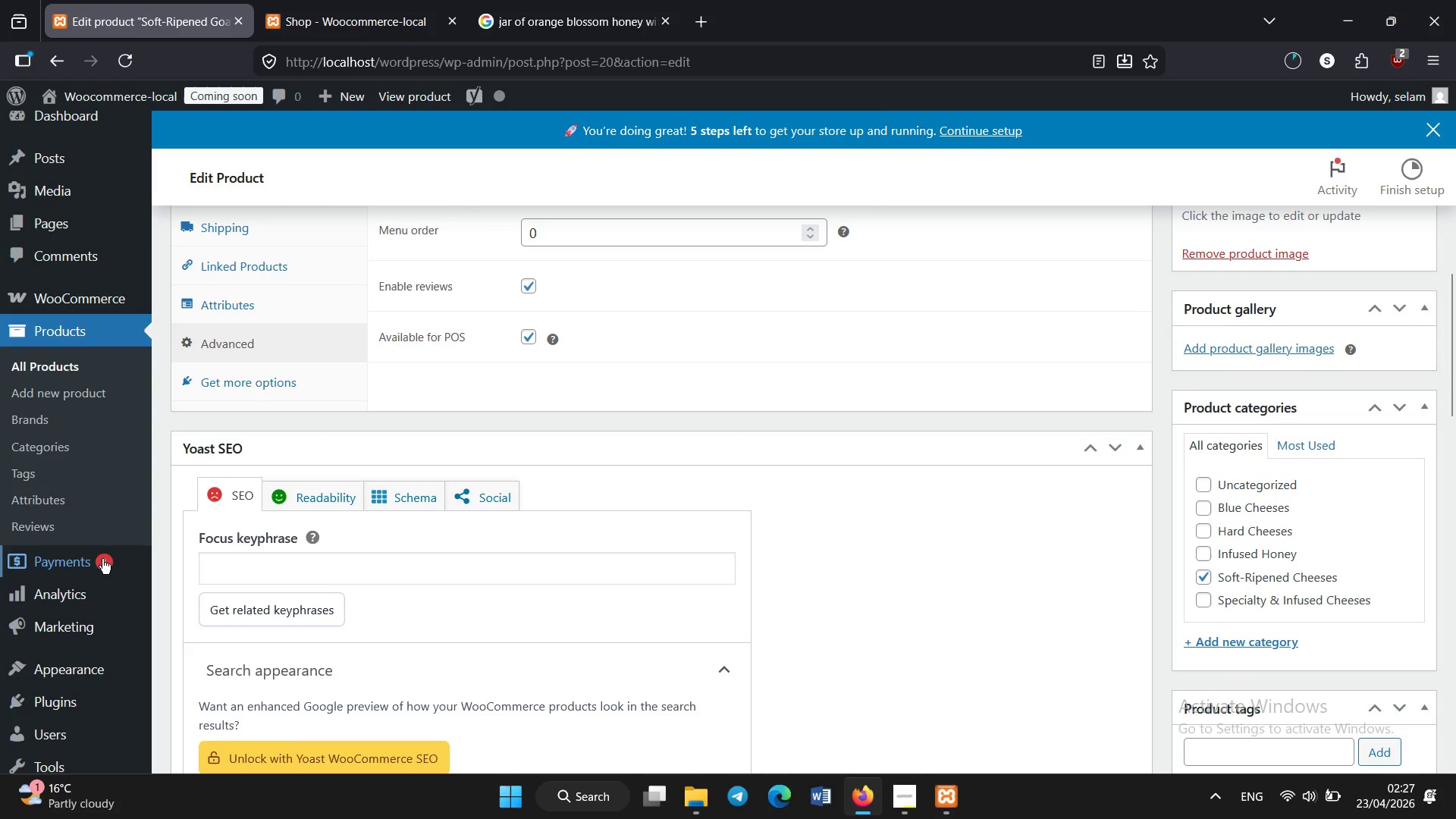 
mouse_move([76, 685])
 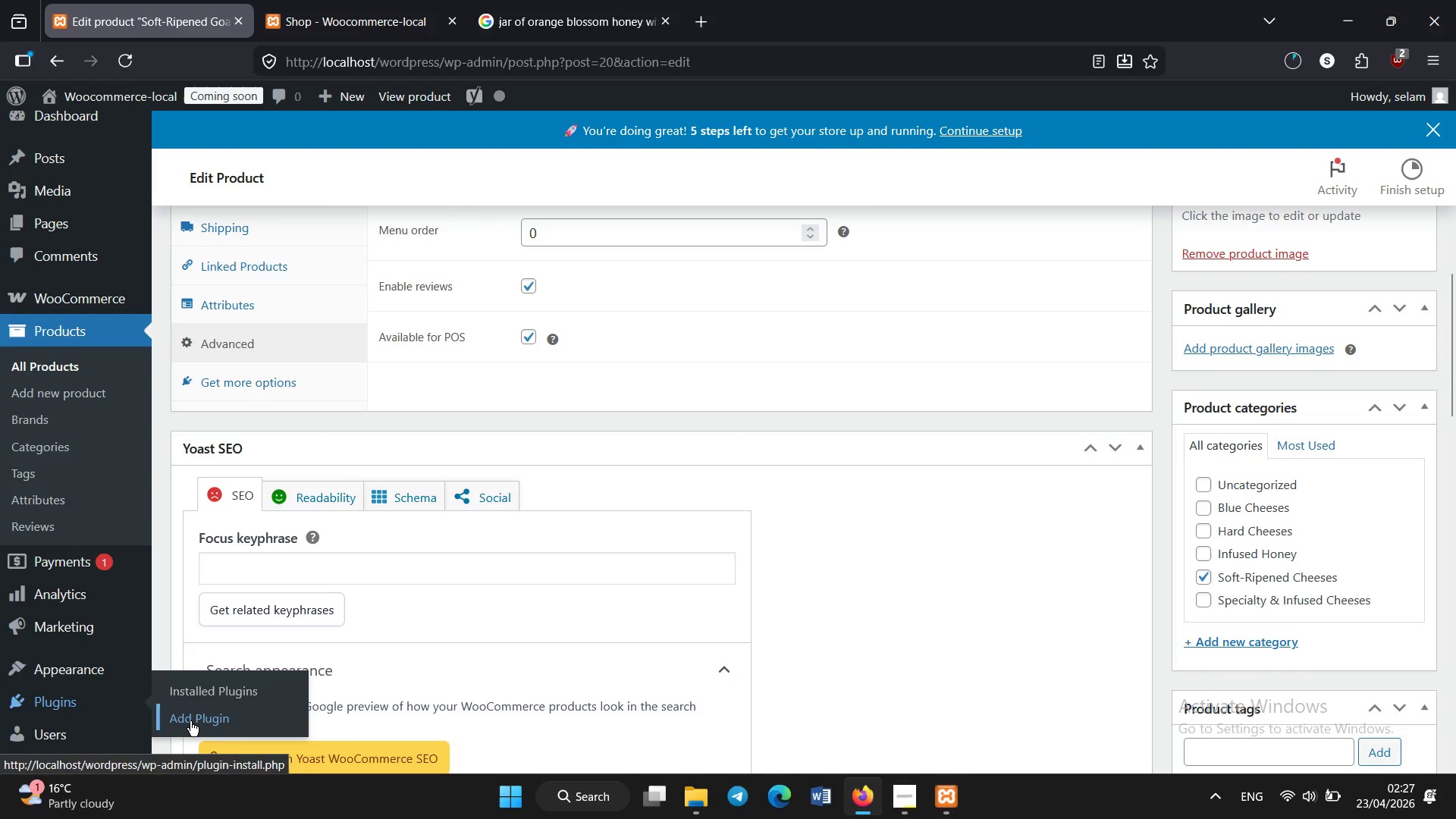 
left_click([190, 721])
 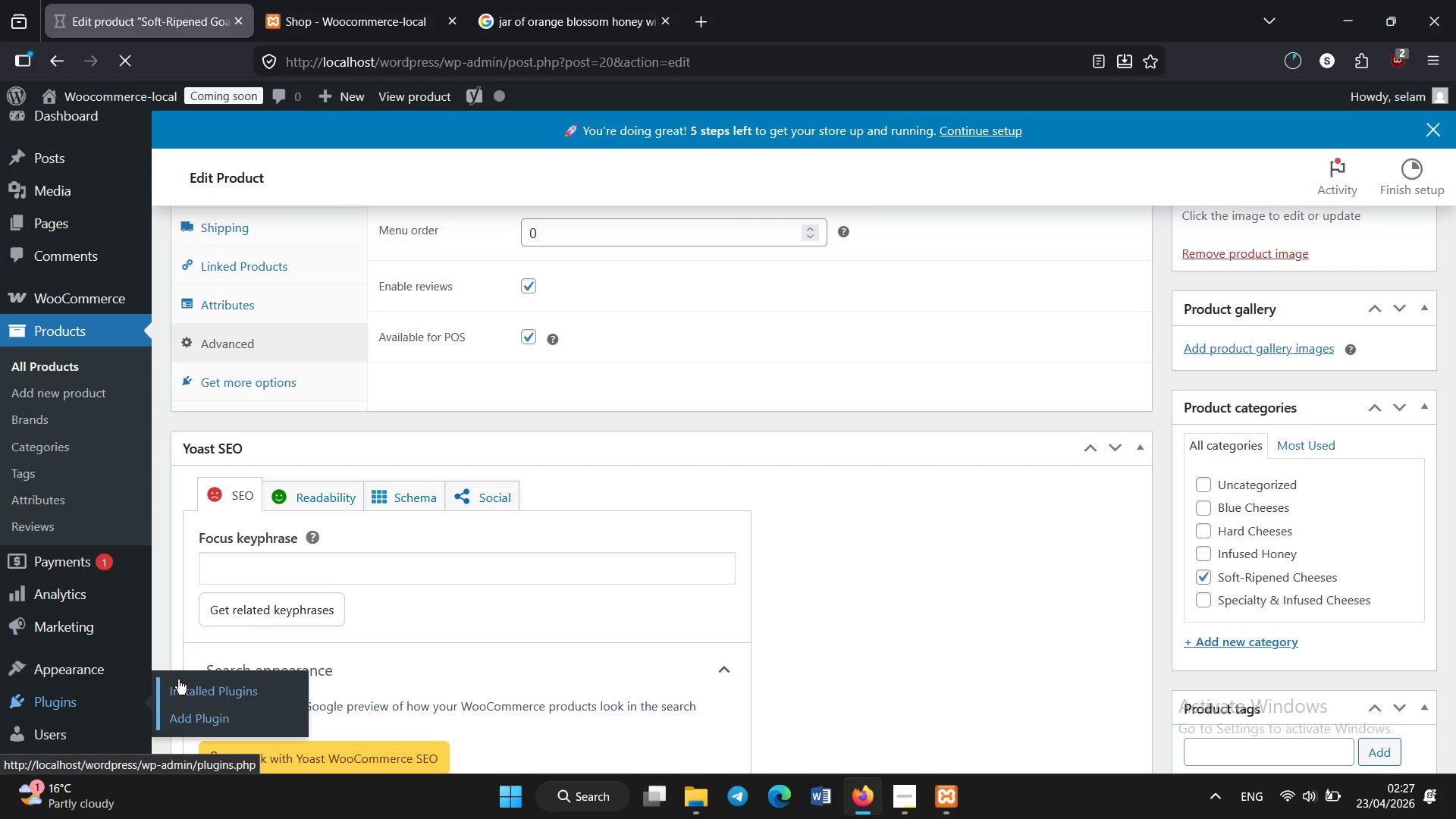 
wait(9.08)
 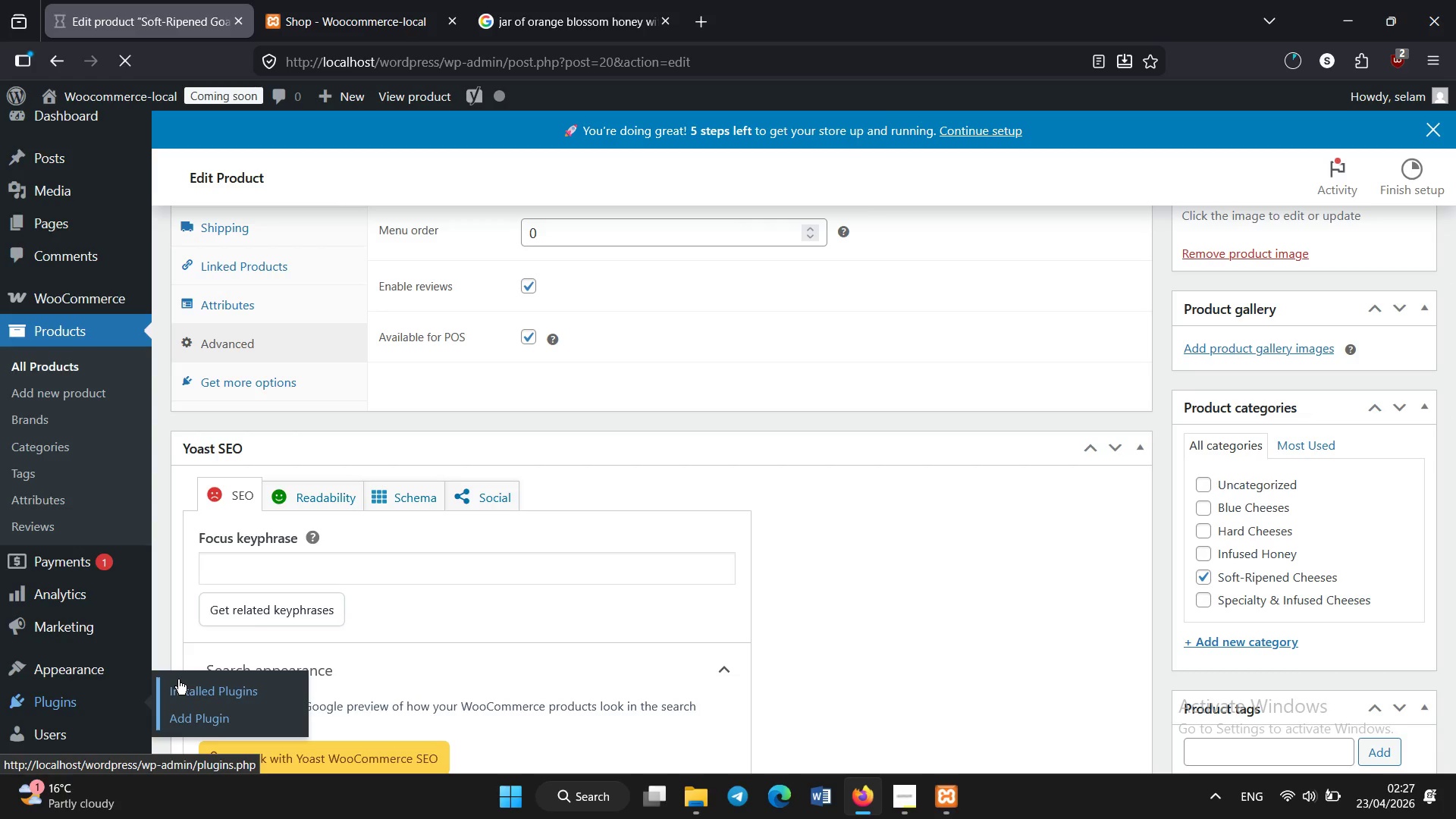 
type(storefront)
 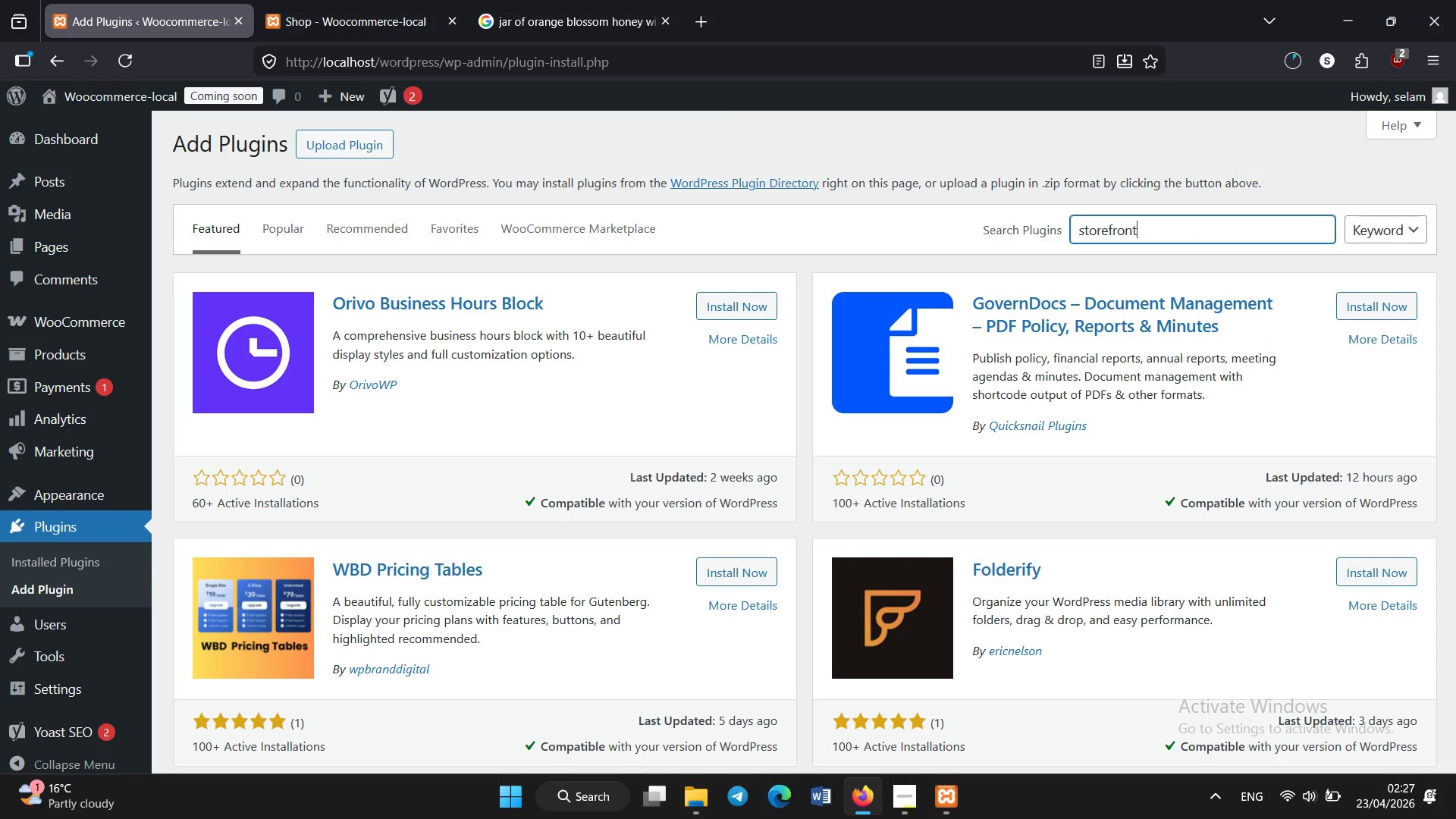 
key(Enter)
 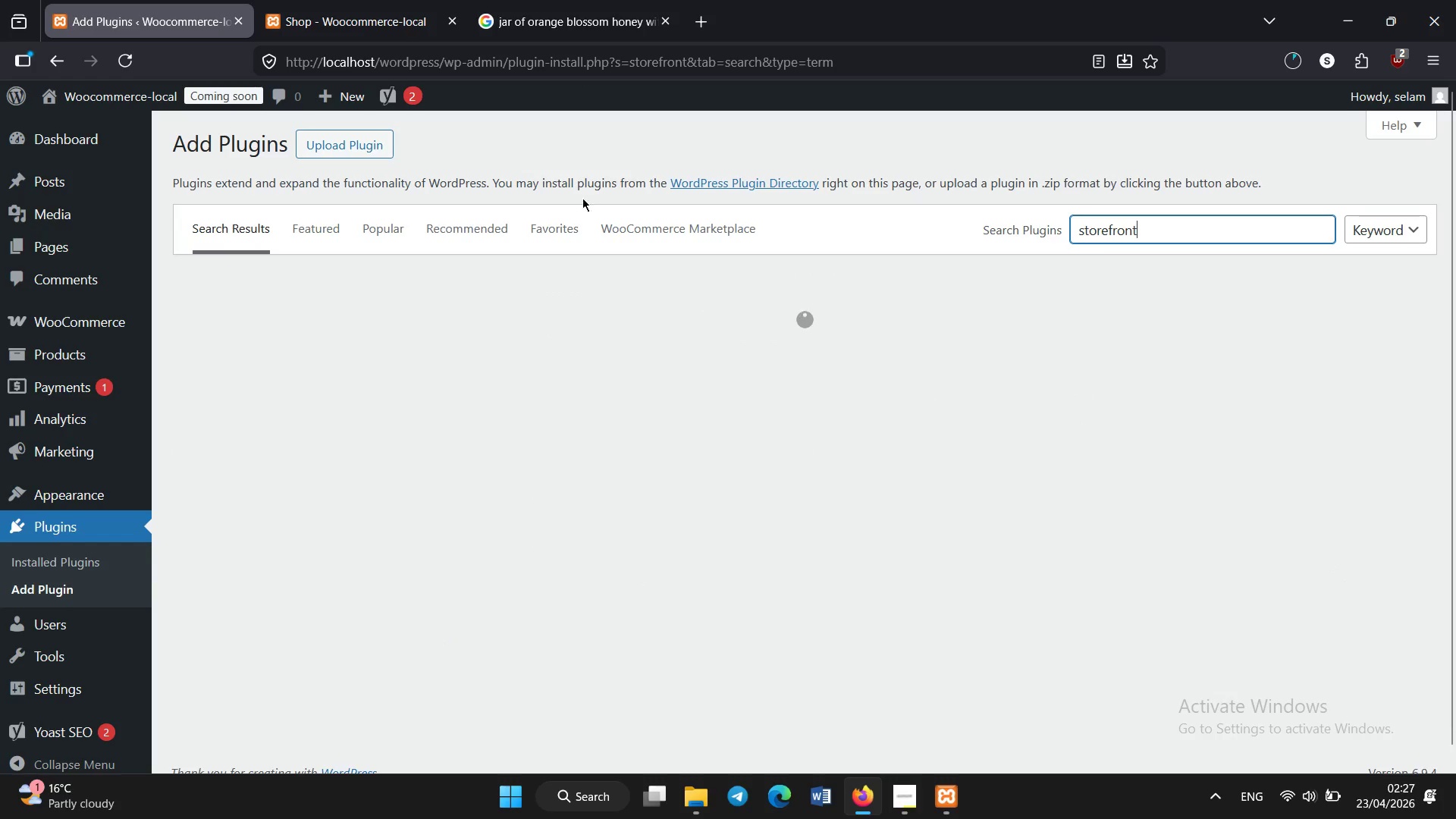 
left_click([417, 27])
 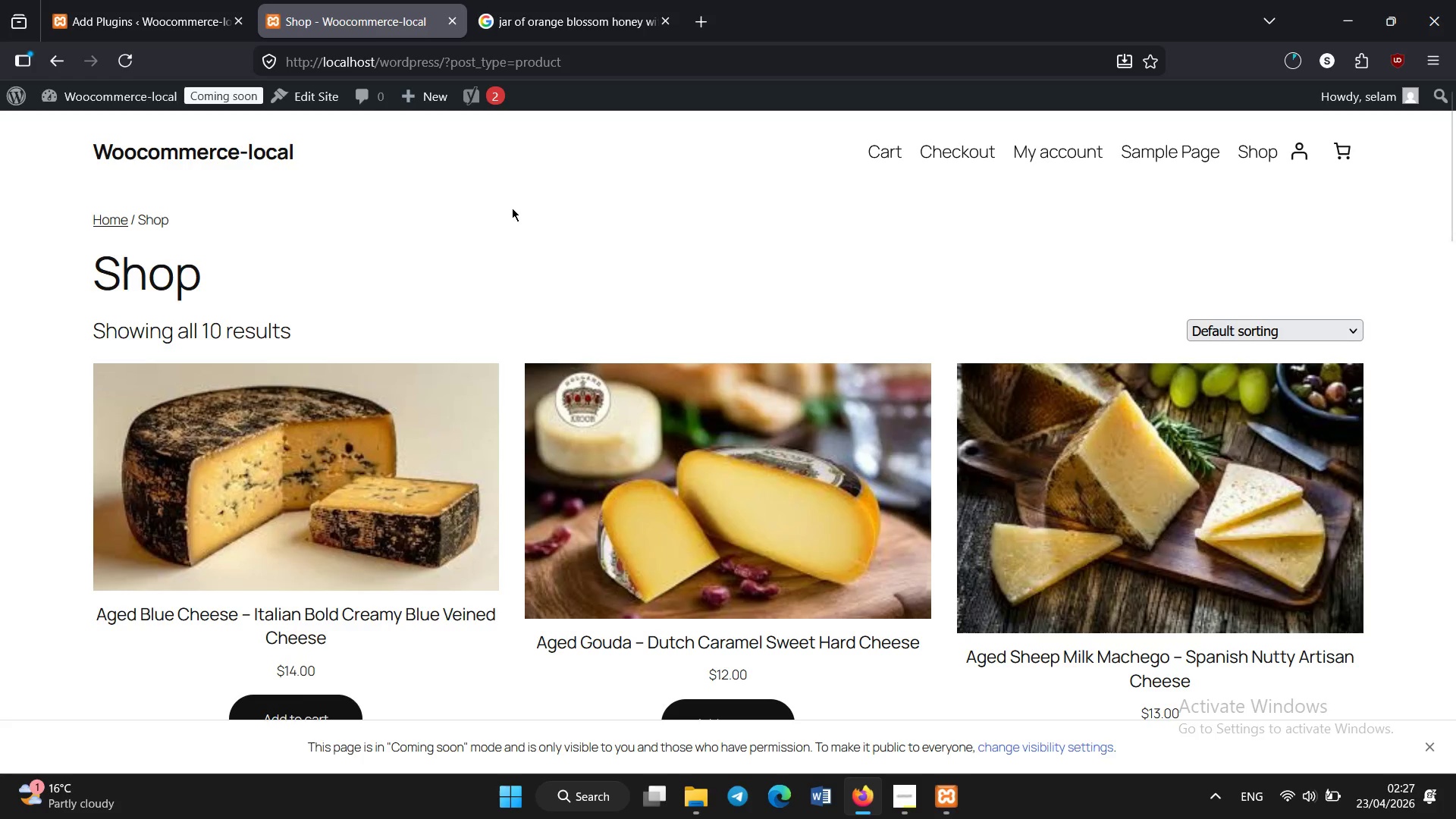 
left_click([512, 209])
 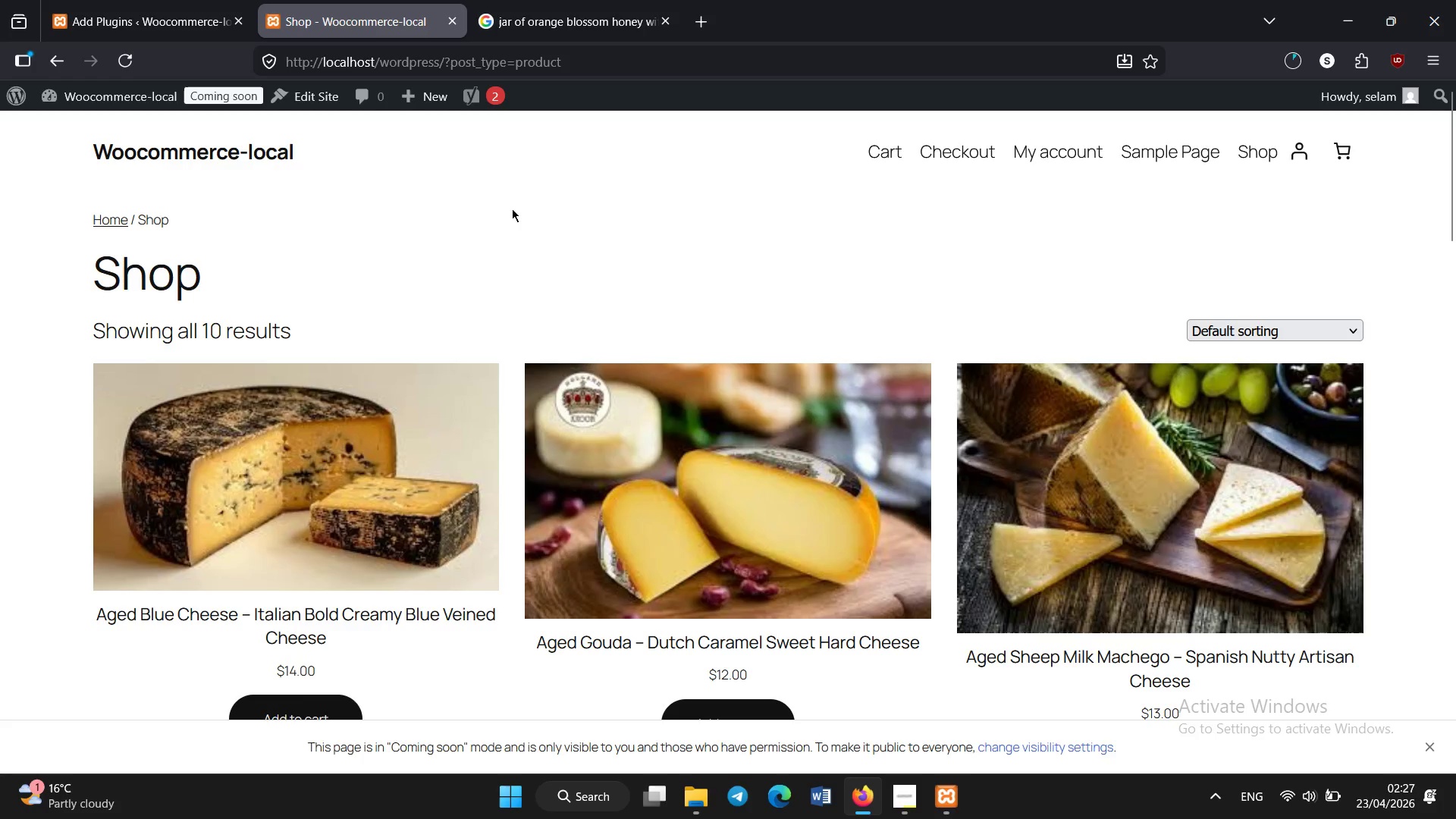 
key(Control+Shift+R)
 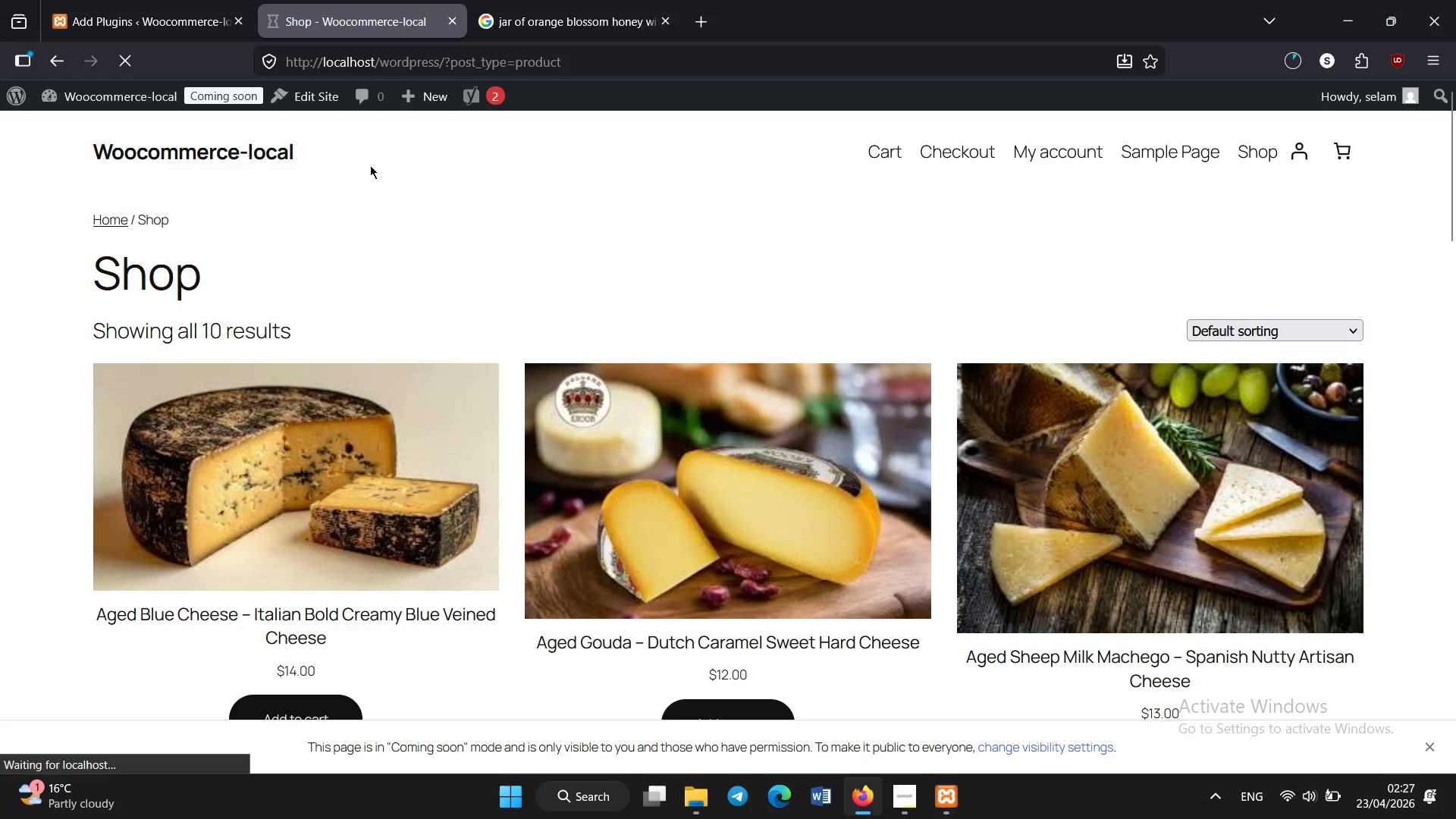 
left_click_drag(start_coordinate=[362, 137], to_coordinate=[359, 108])
 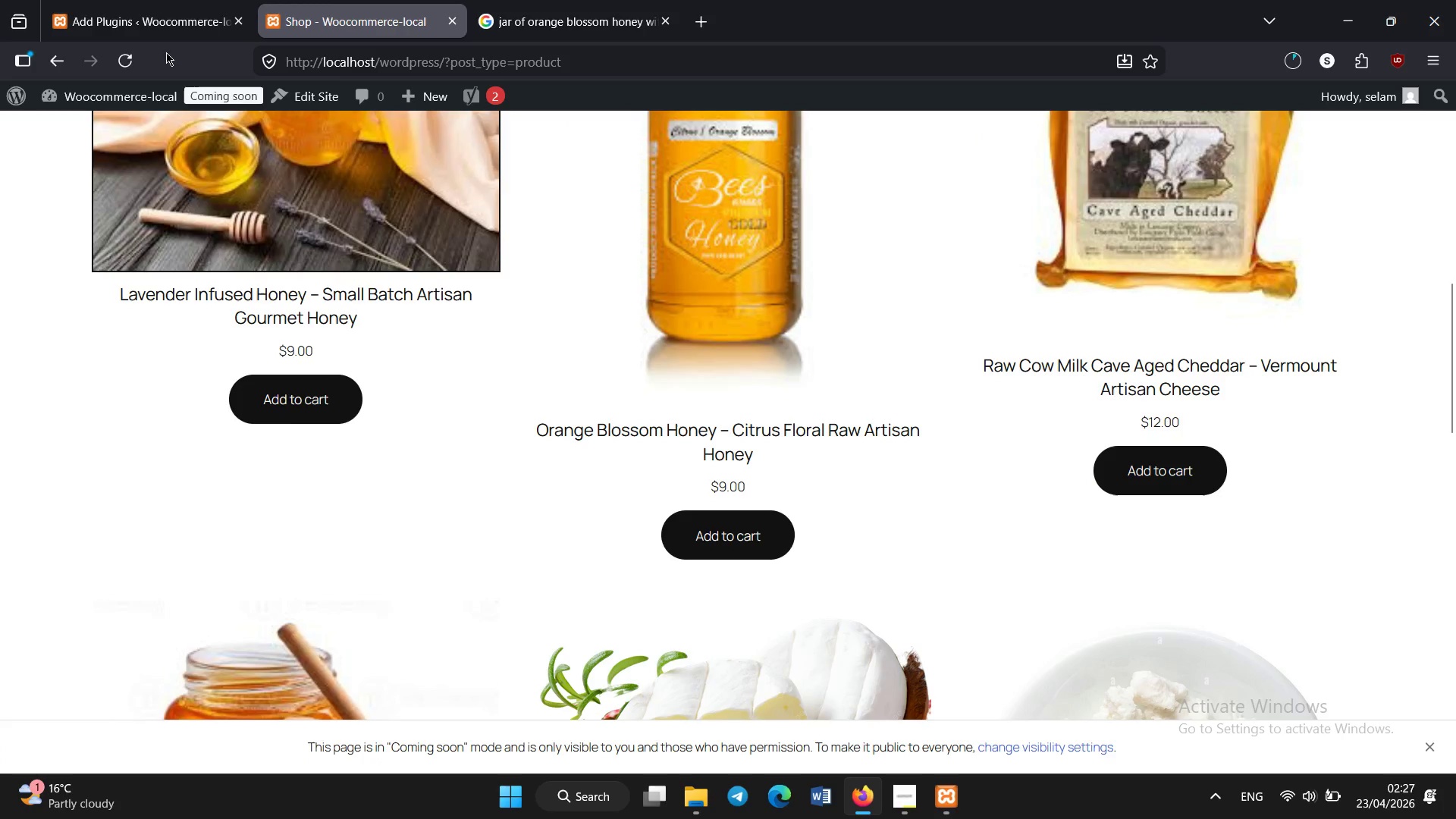 
scroll: coordinate [366, 159], scroll_direction: down, amount: 21.0
 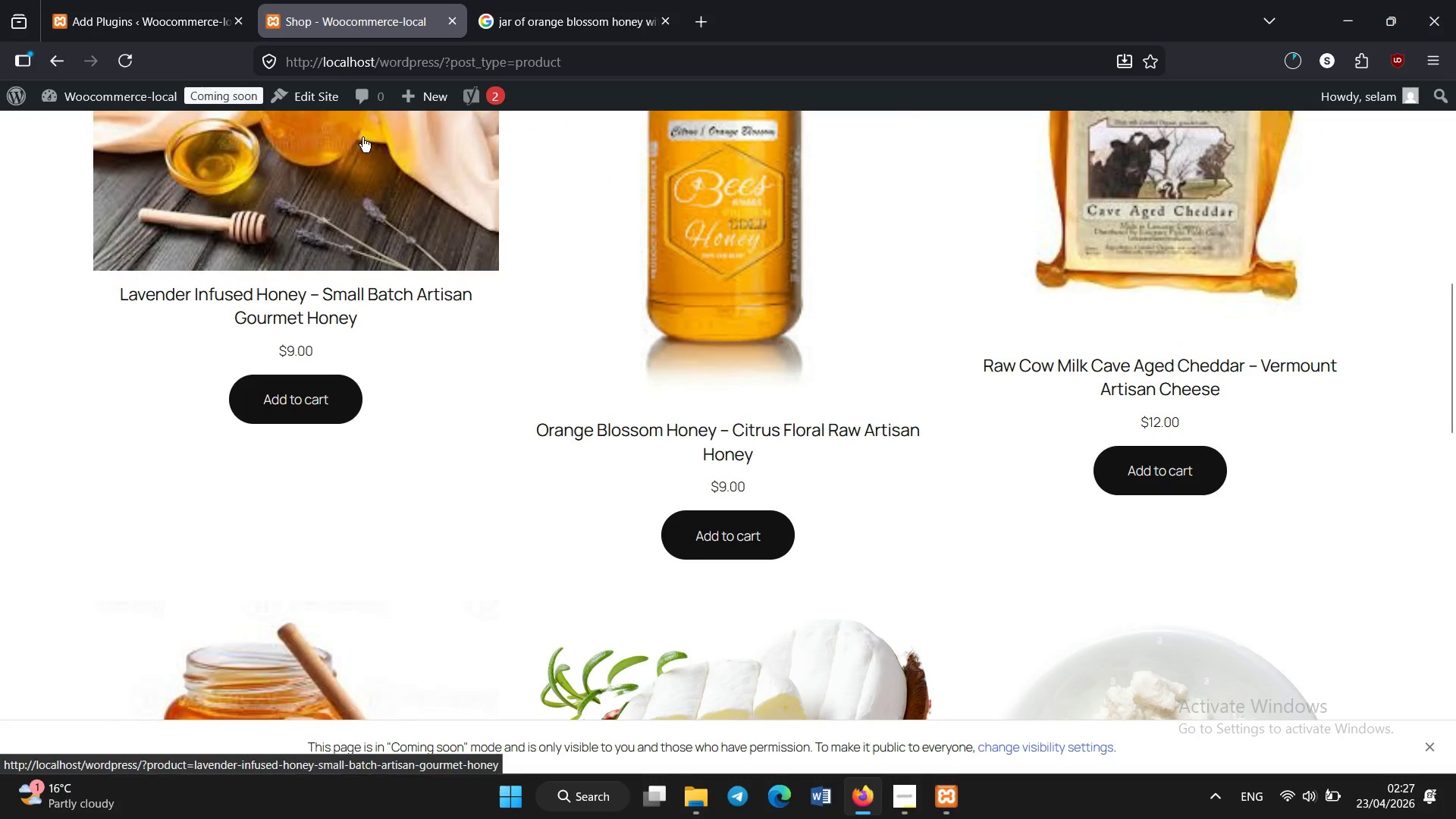 
left_click([96, 0])
 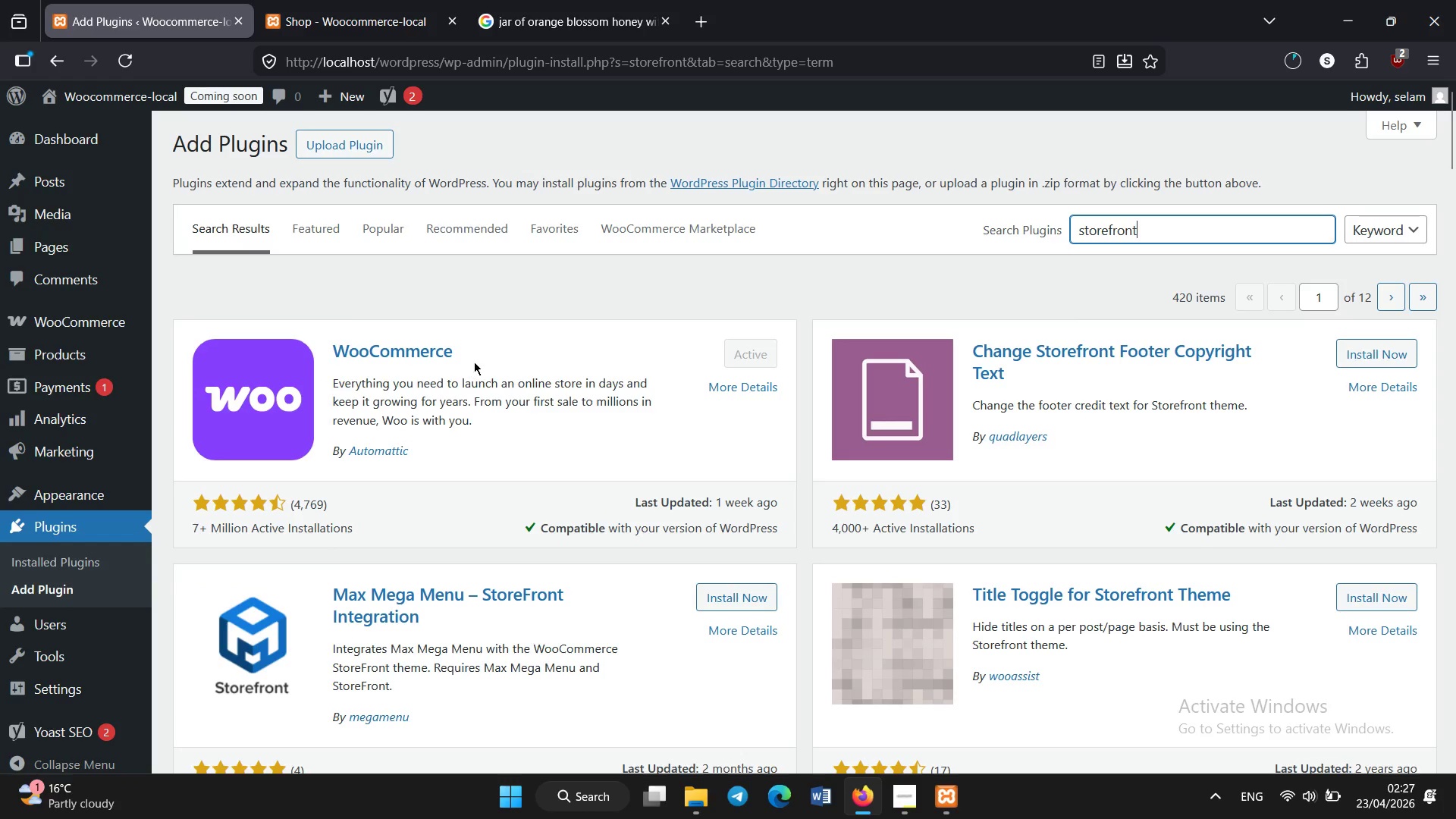 
wait(12.3)
 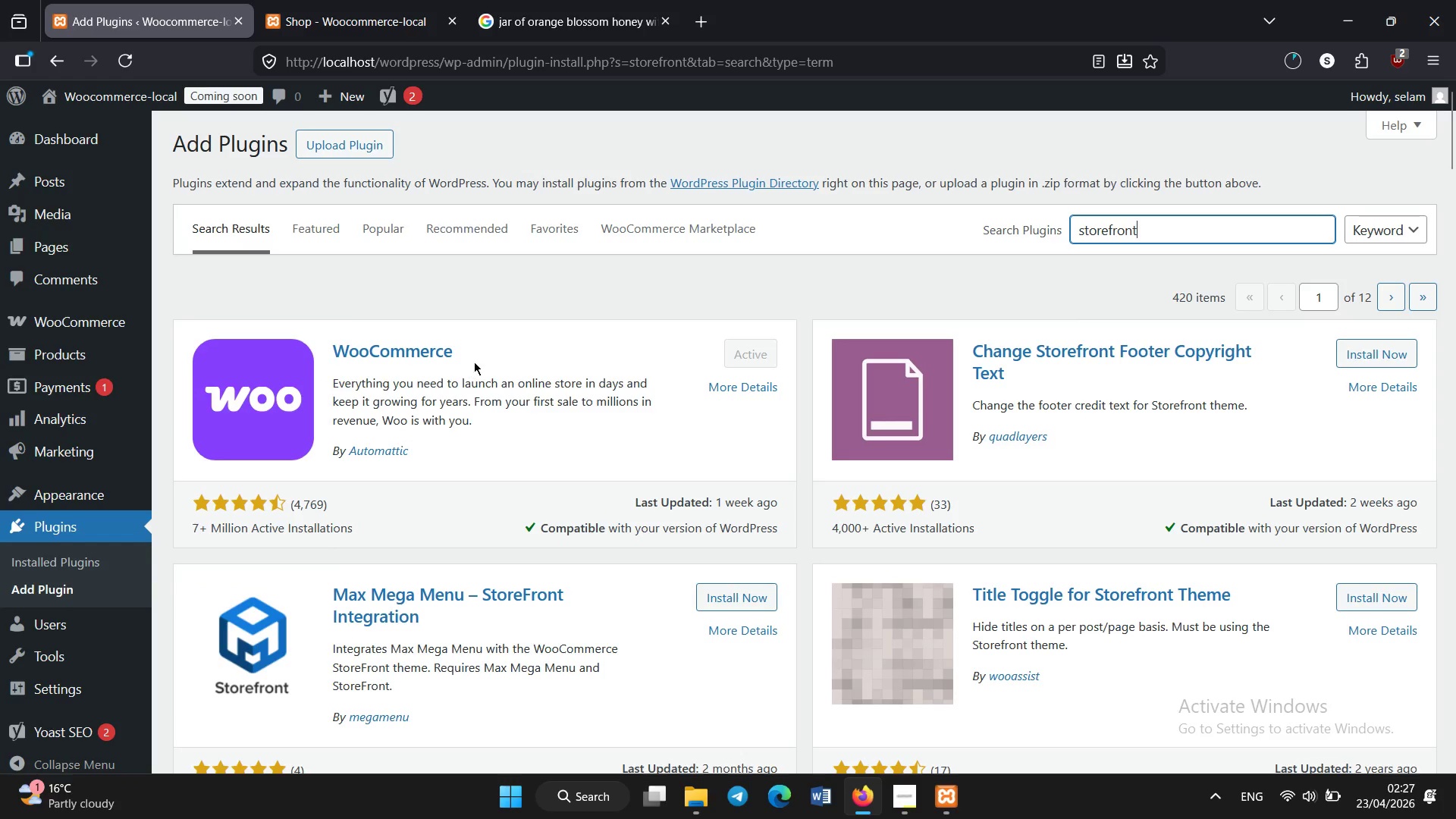 
left_click([58, 358])
 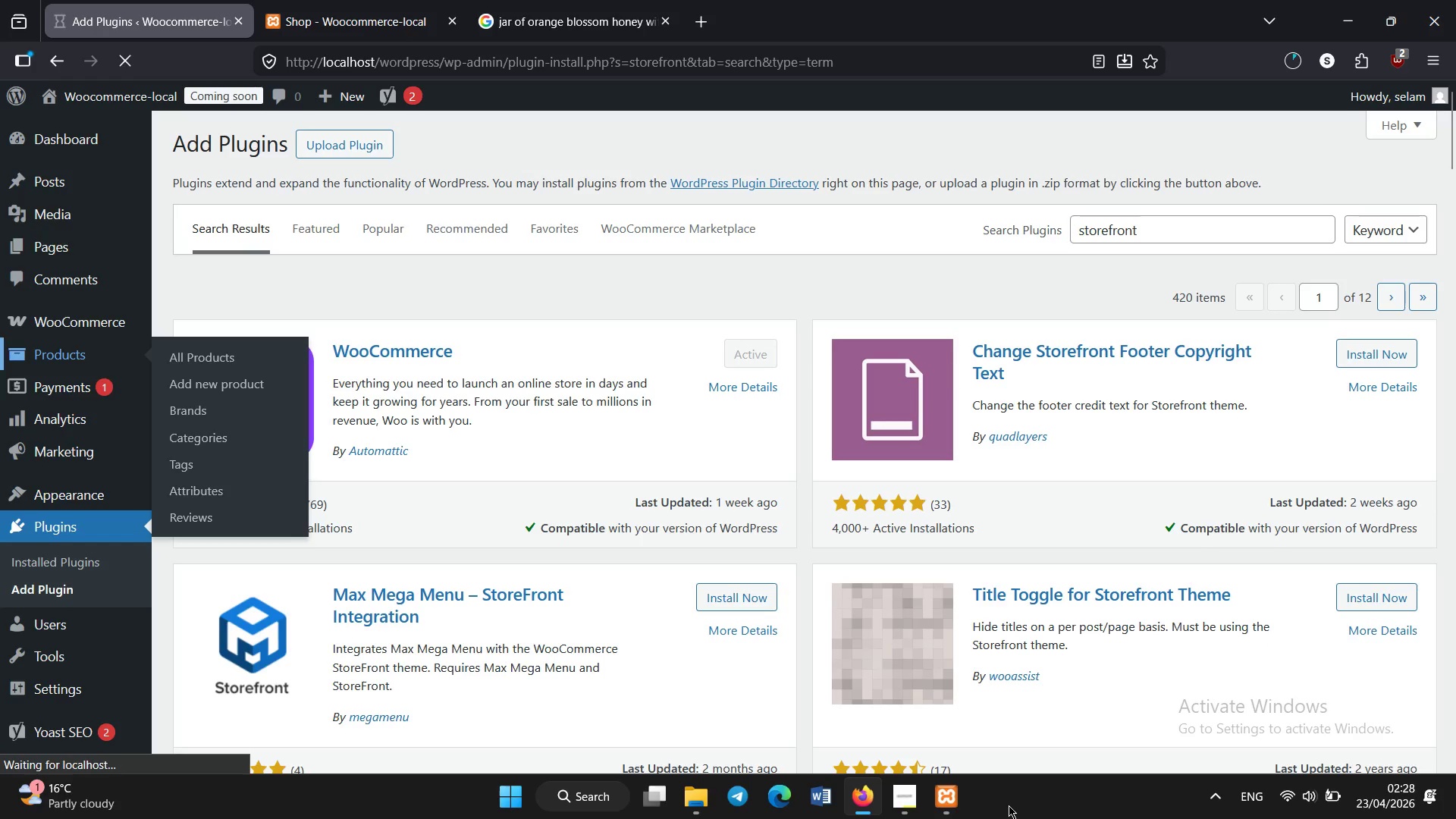 
left_click([952, 798])
 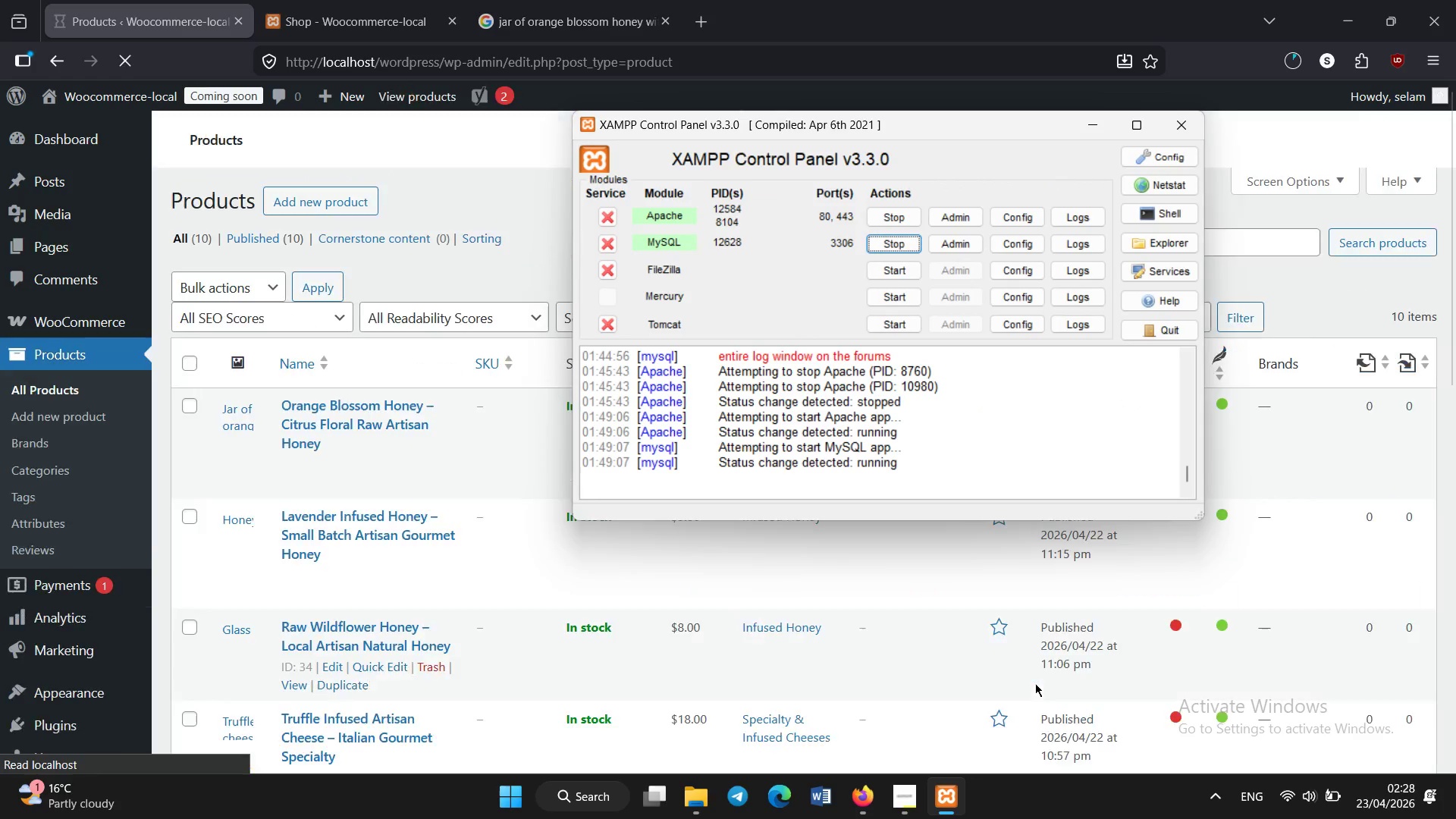 